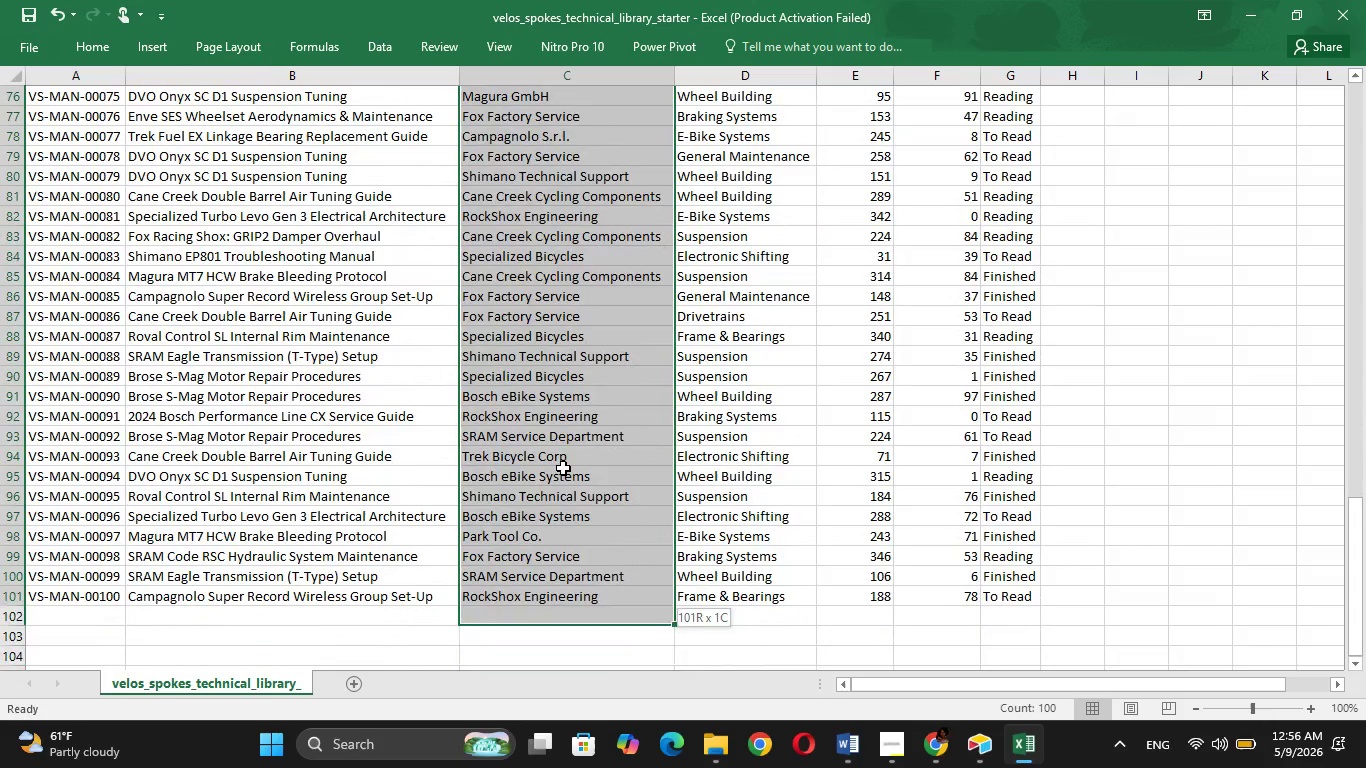 
key(Shift+ArrowUp)
 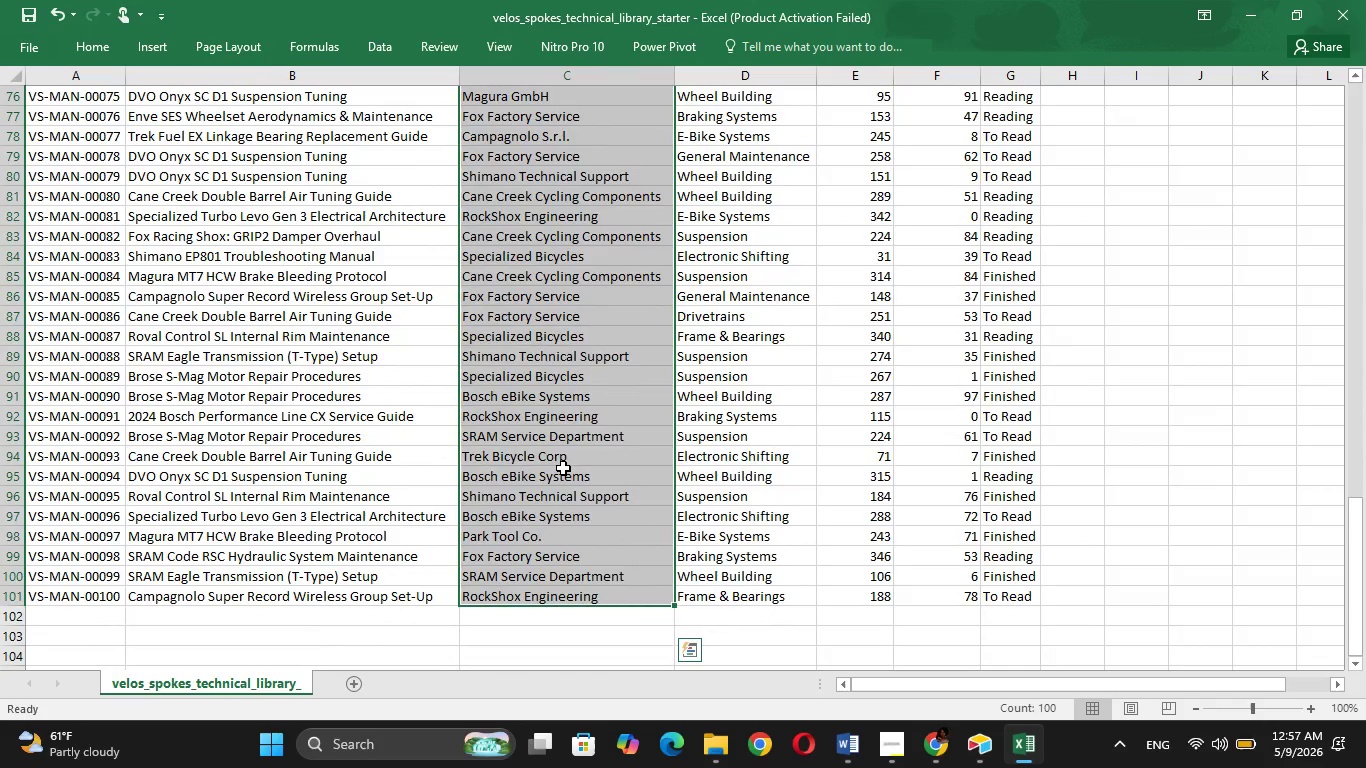 
key(Control+C)
 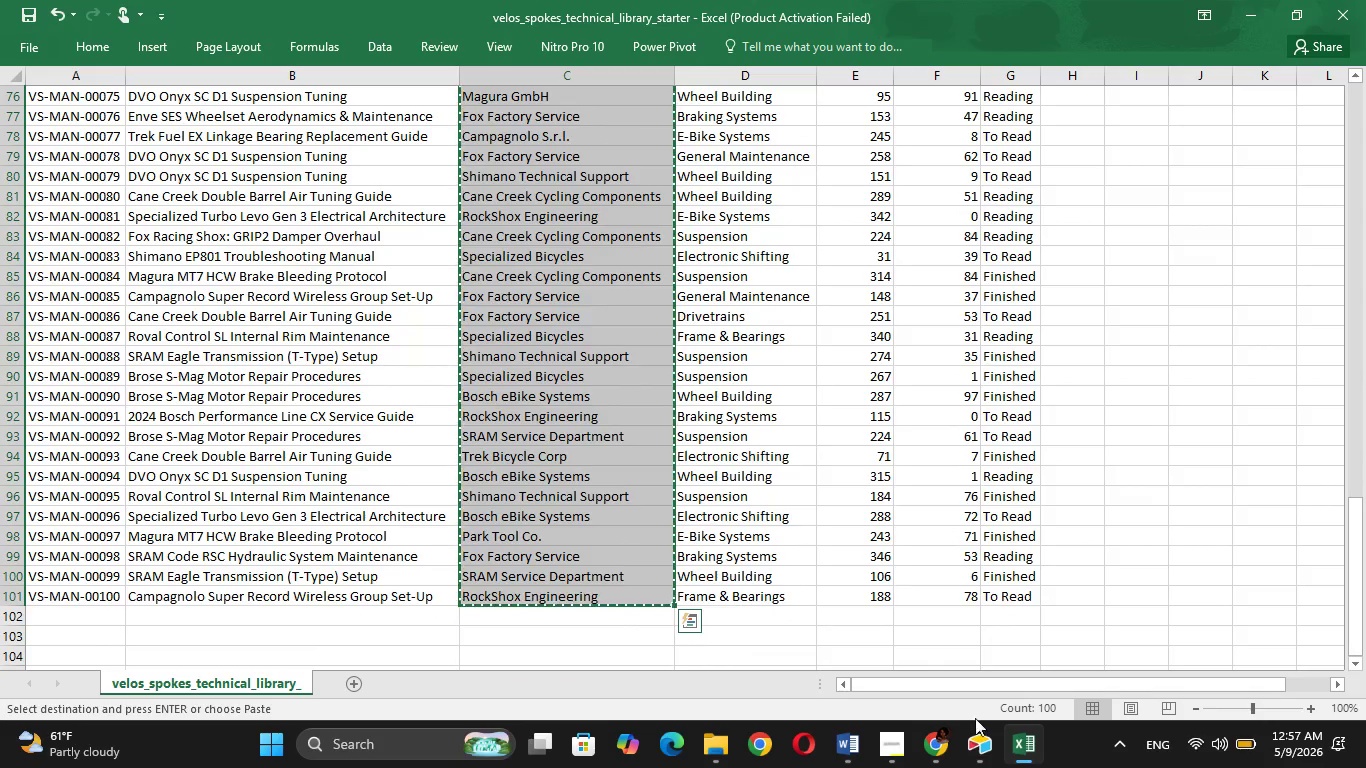 
left_click([979, 754])
 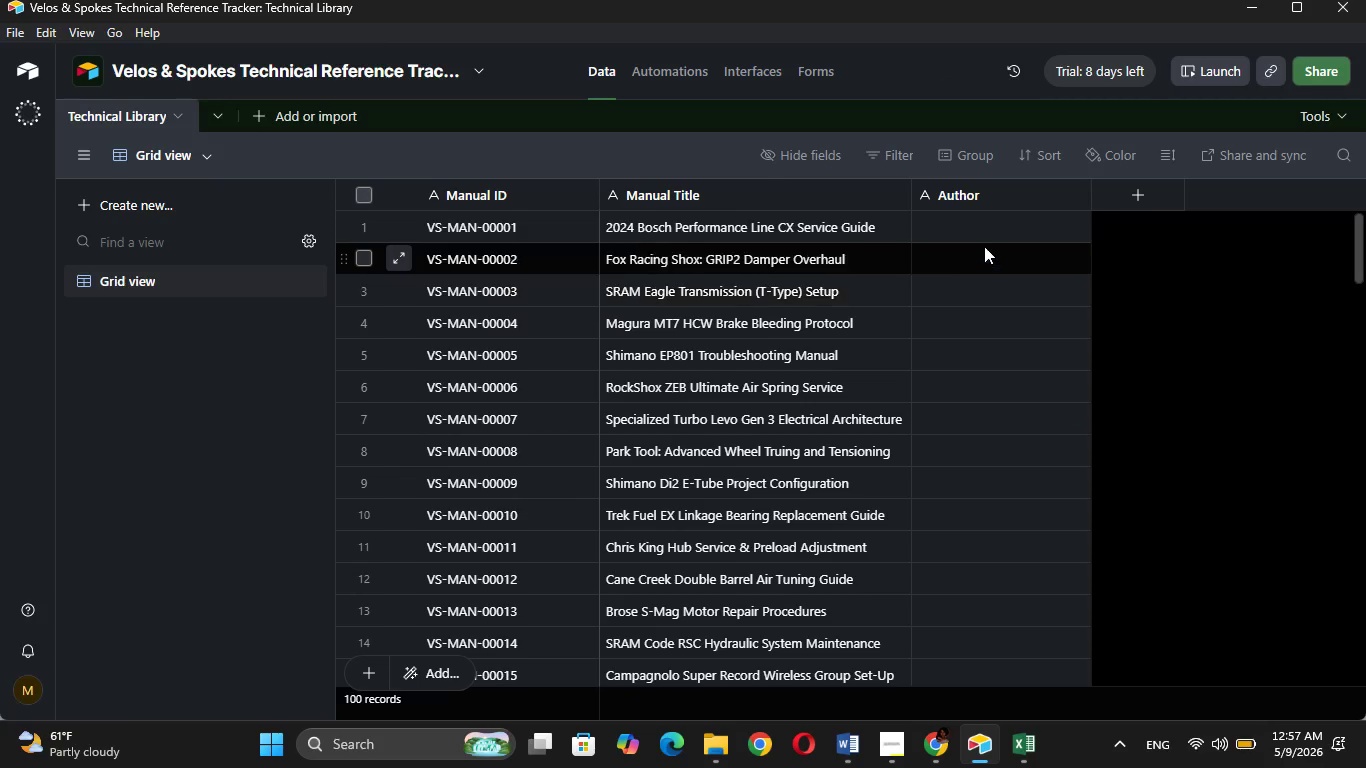 
left_click([983, 229])
 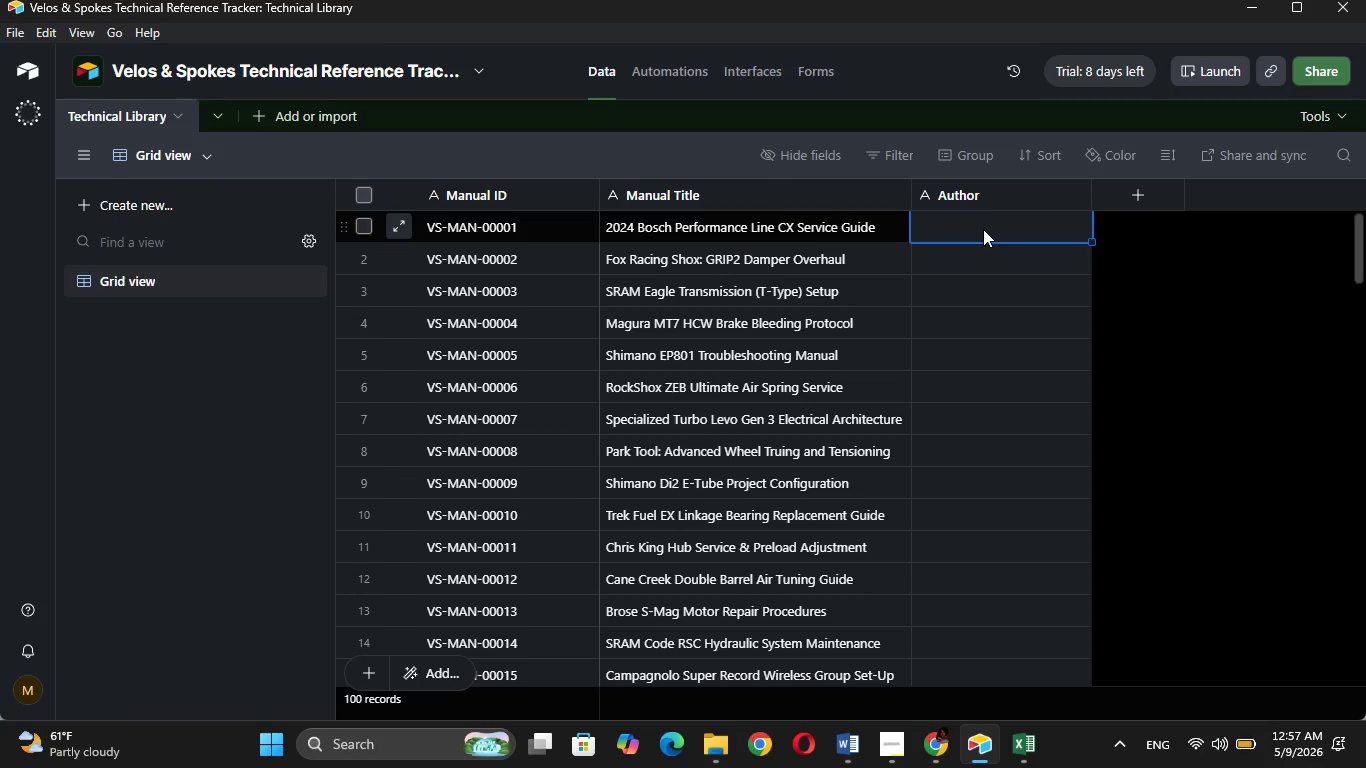 
key(Control+V)
 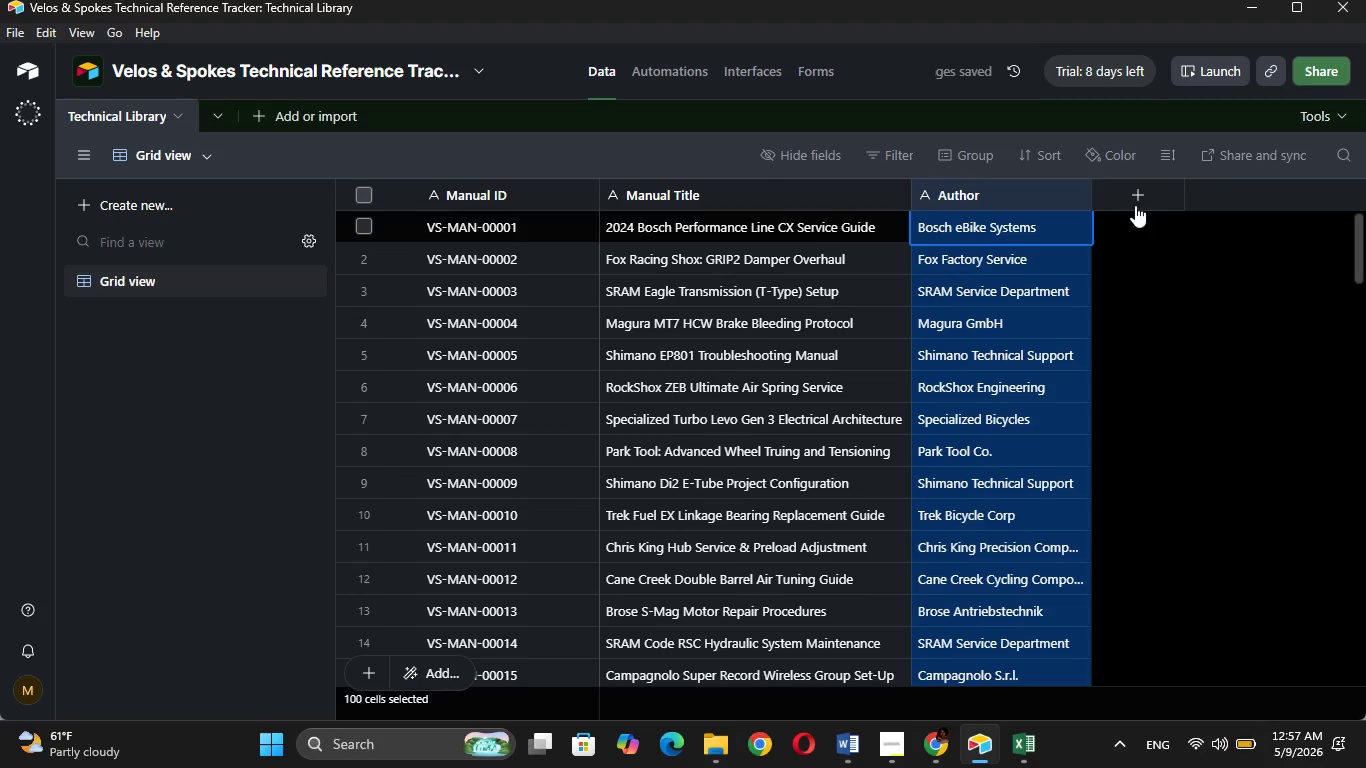 
mouse_move([1078, 193])
 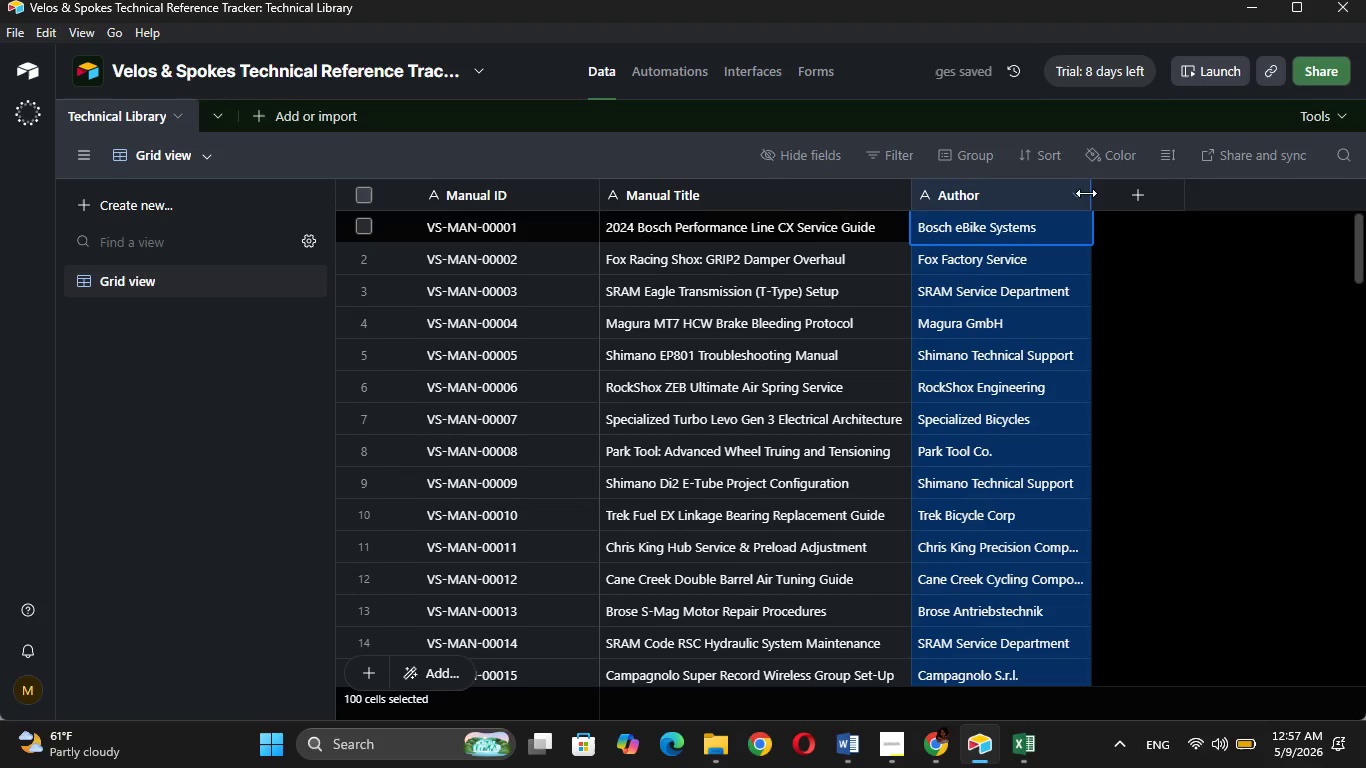 
left_click_drag(start_coordinate=[1086, 193], to_coordinate=[1110, 194])
 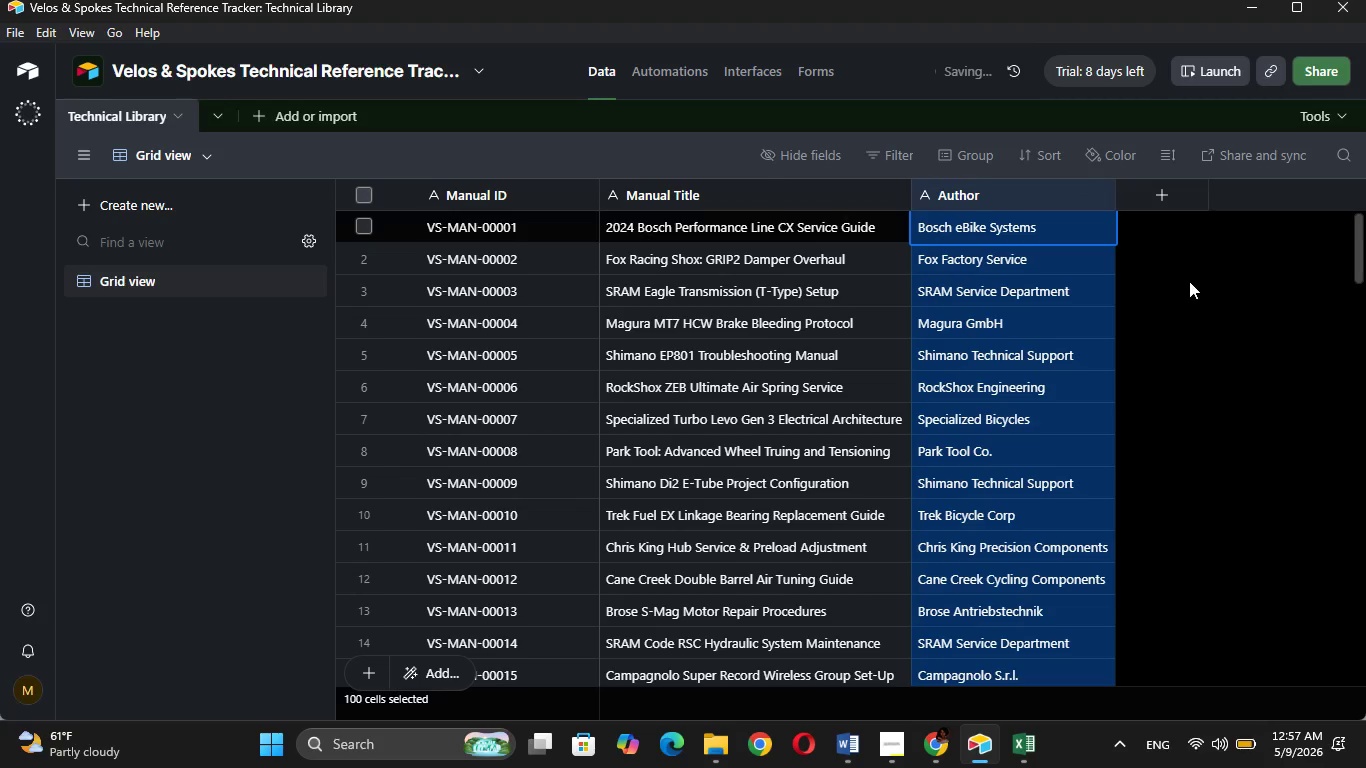 
left_click([1189, 281])
 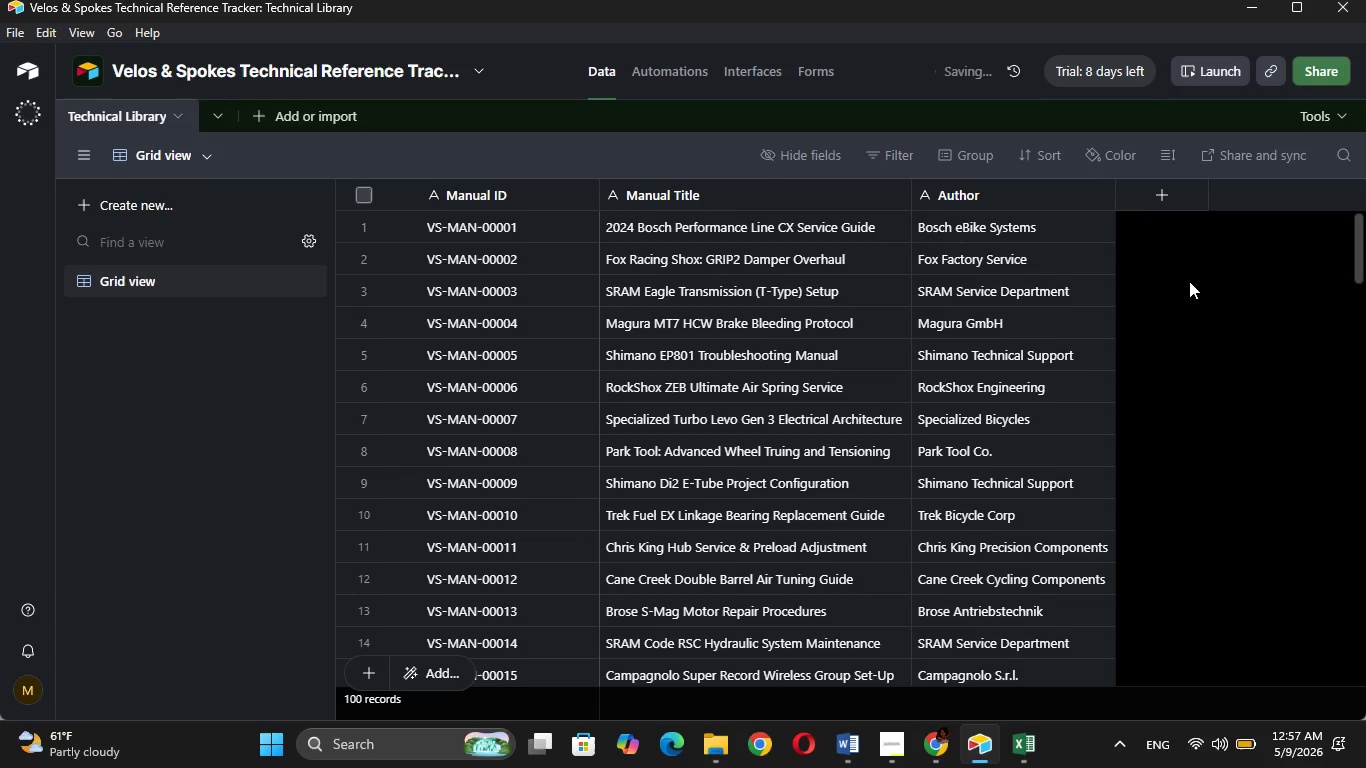 
hold_key(key=ArrowDown, duration=0.47)
 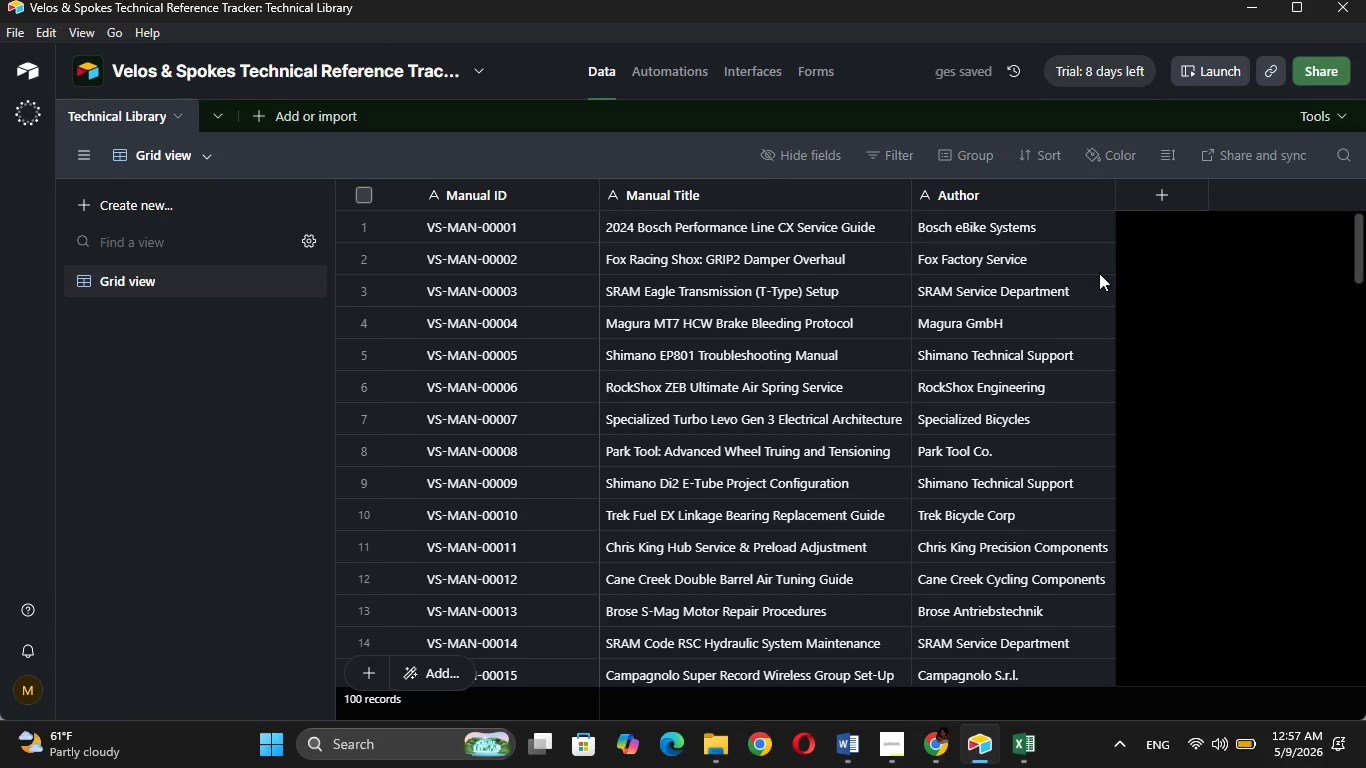 
left_click([1099, 273])
 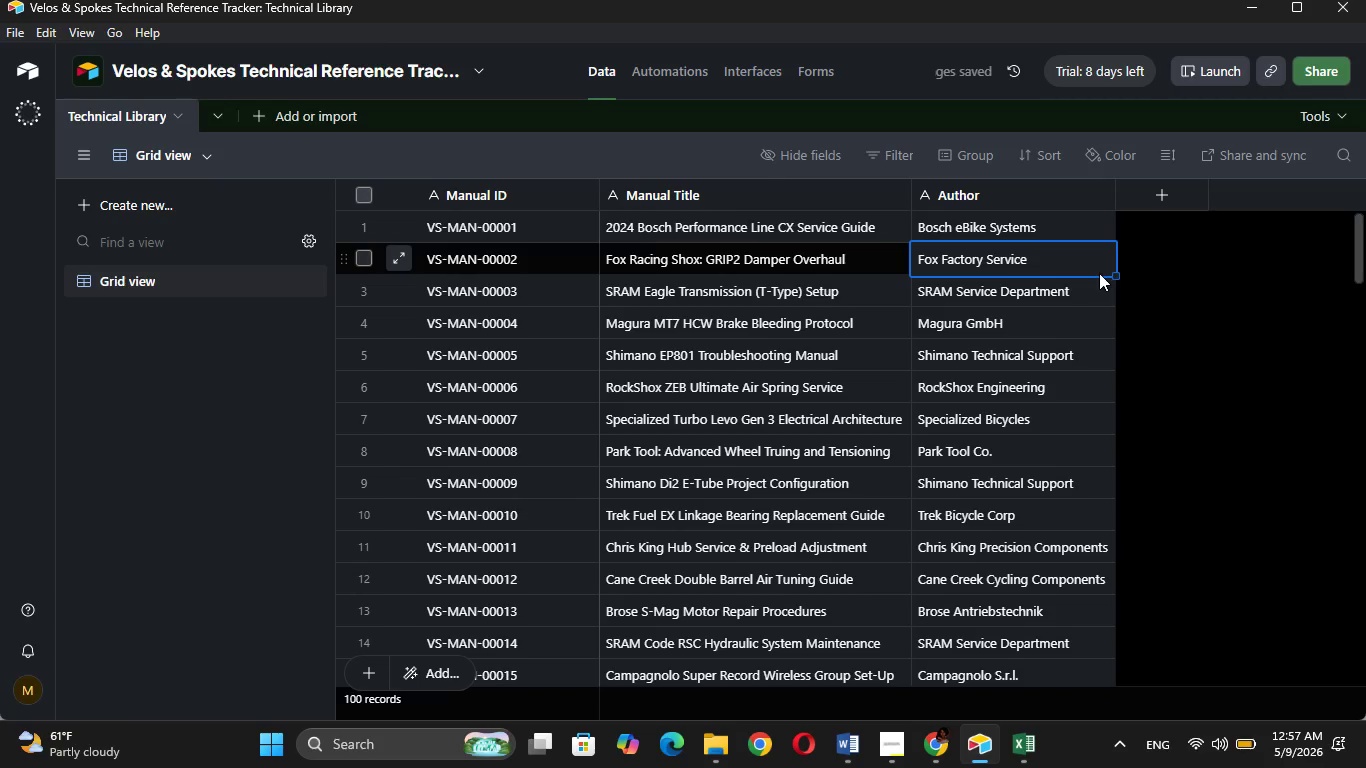 
hold_key(key=ArrowDown, duration=1.16)
 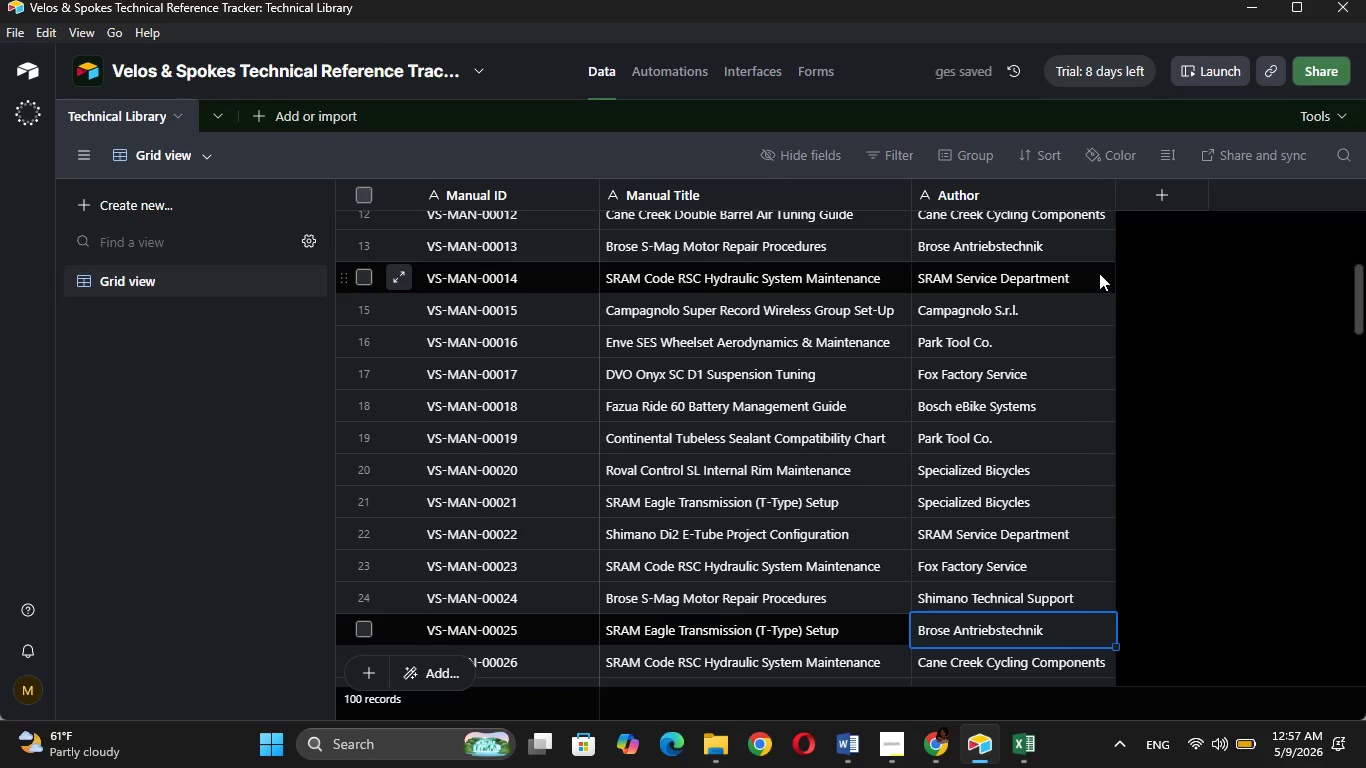 
hold_key(key=ArrowDown, duration=0.36)
 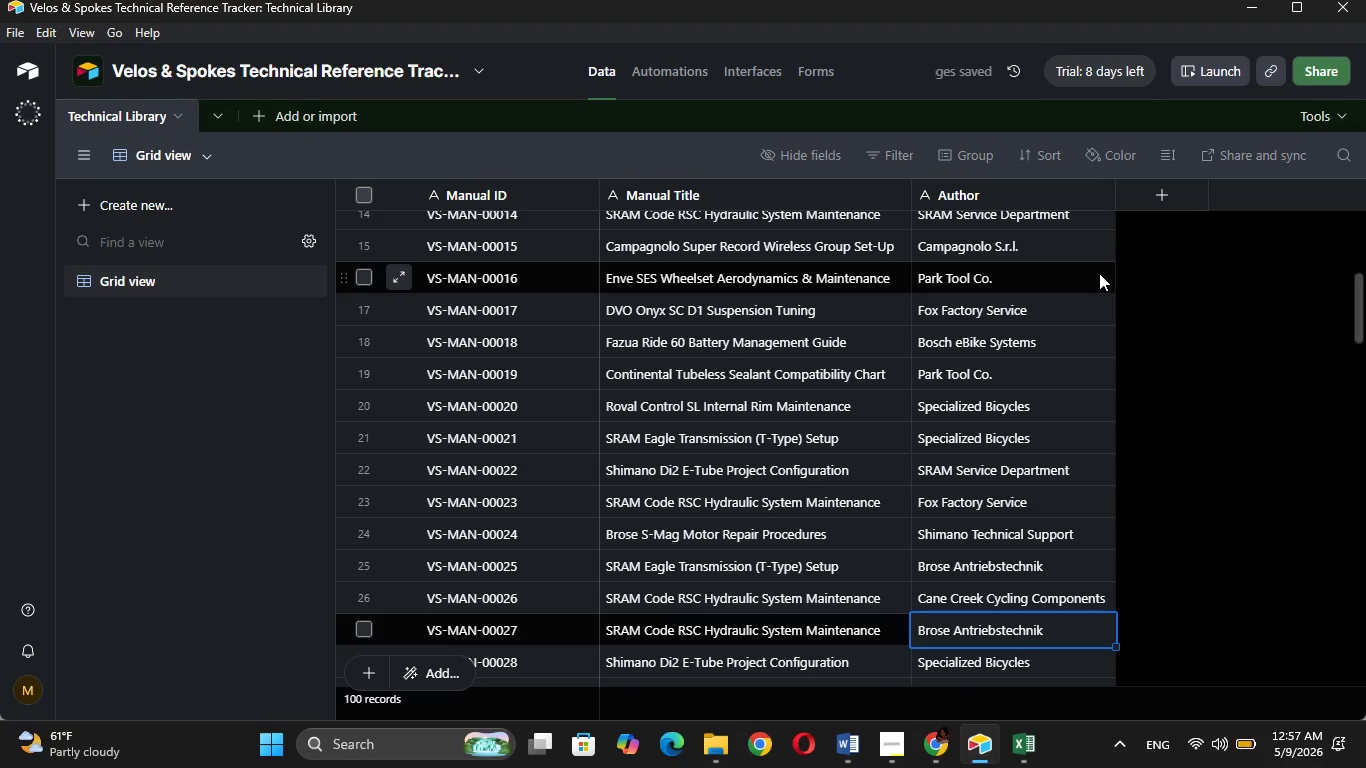 
key(ArrowDown)
 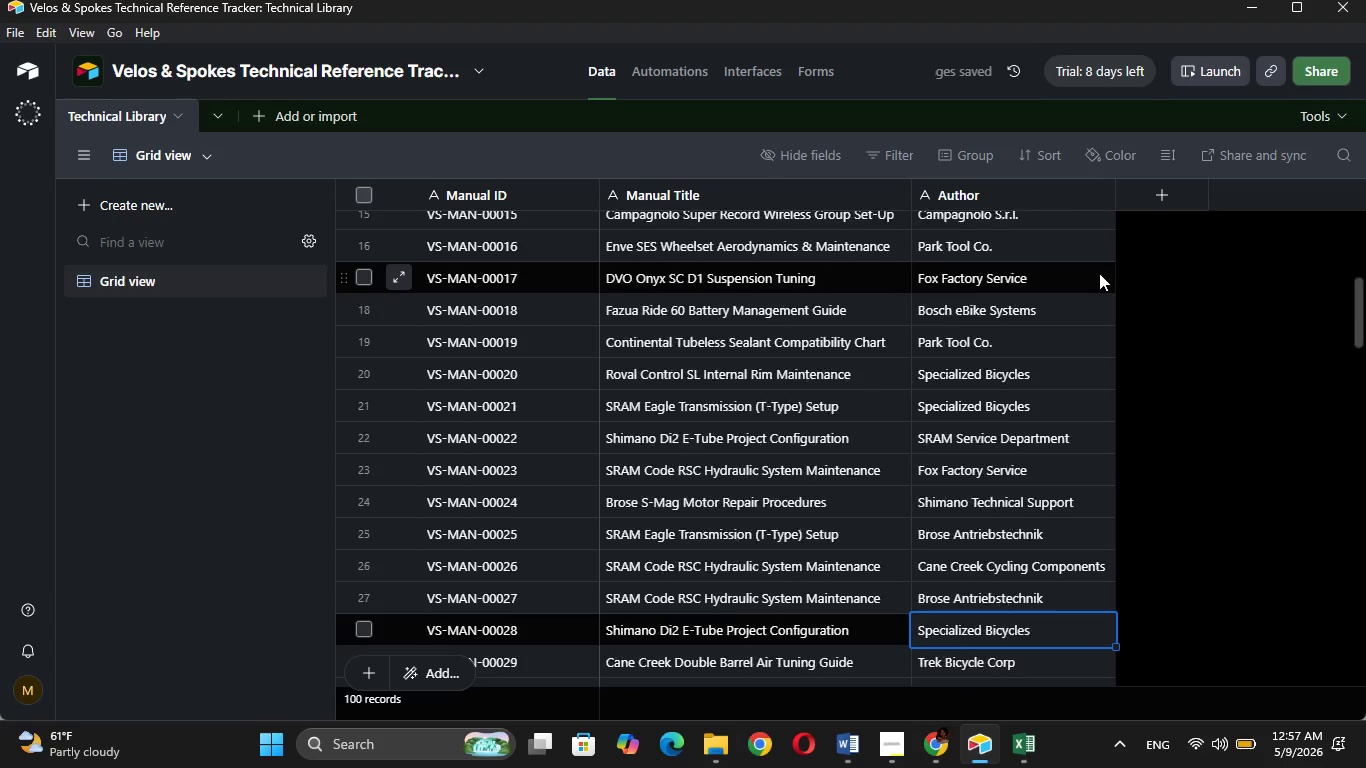 
hold_key(key=ArrowDown, duration=0.88)
 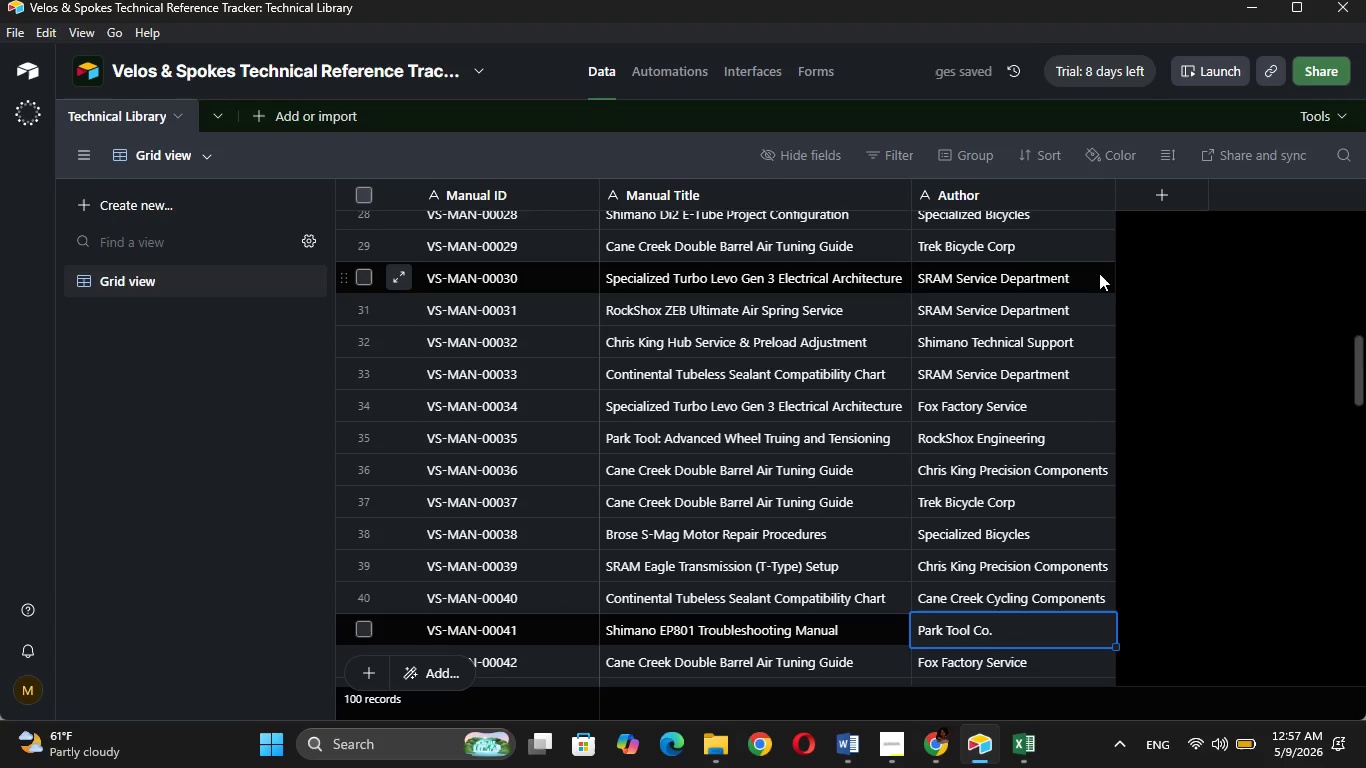 
hold_key(key=ArrowDown, duration=0.69)
 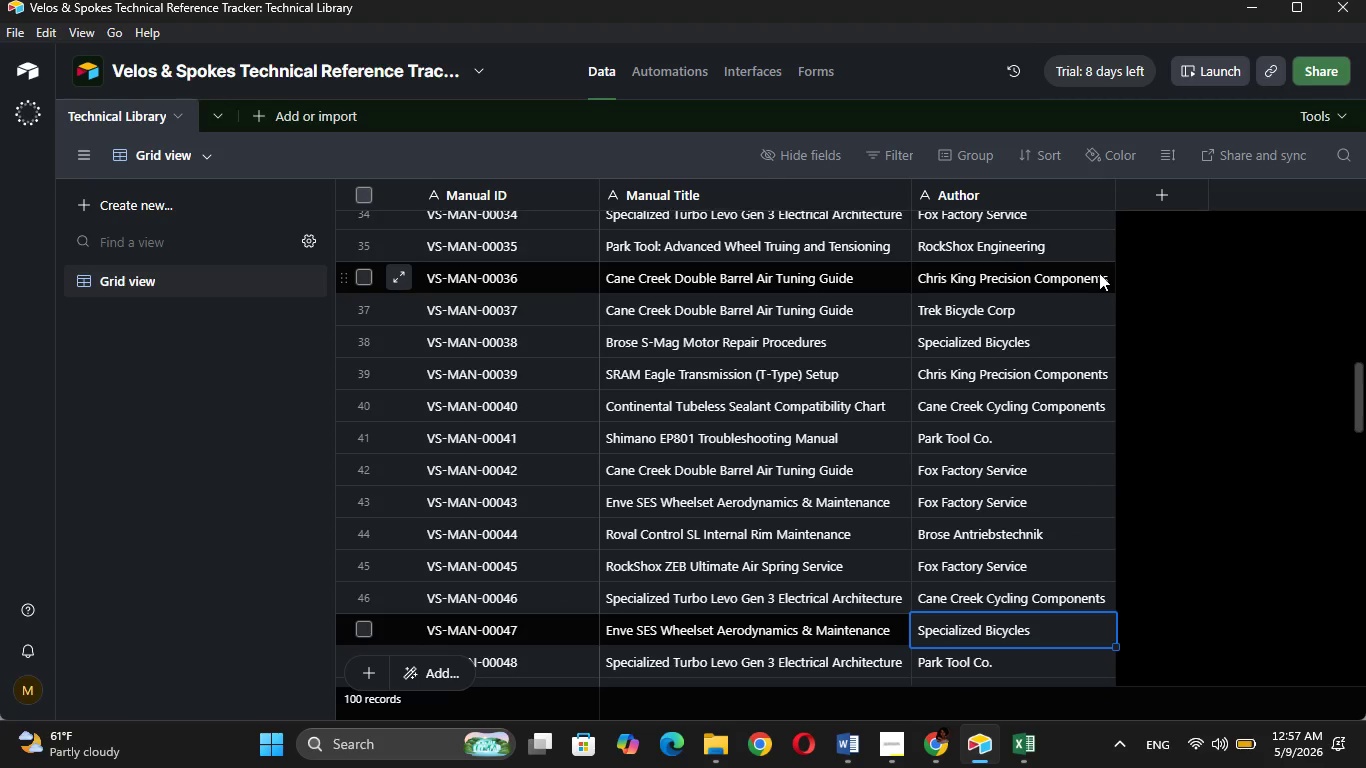 
hold_key(key=ArrowDown, duration=0.8)
 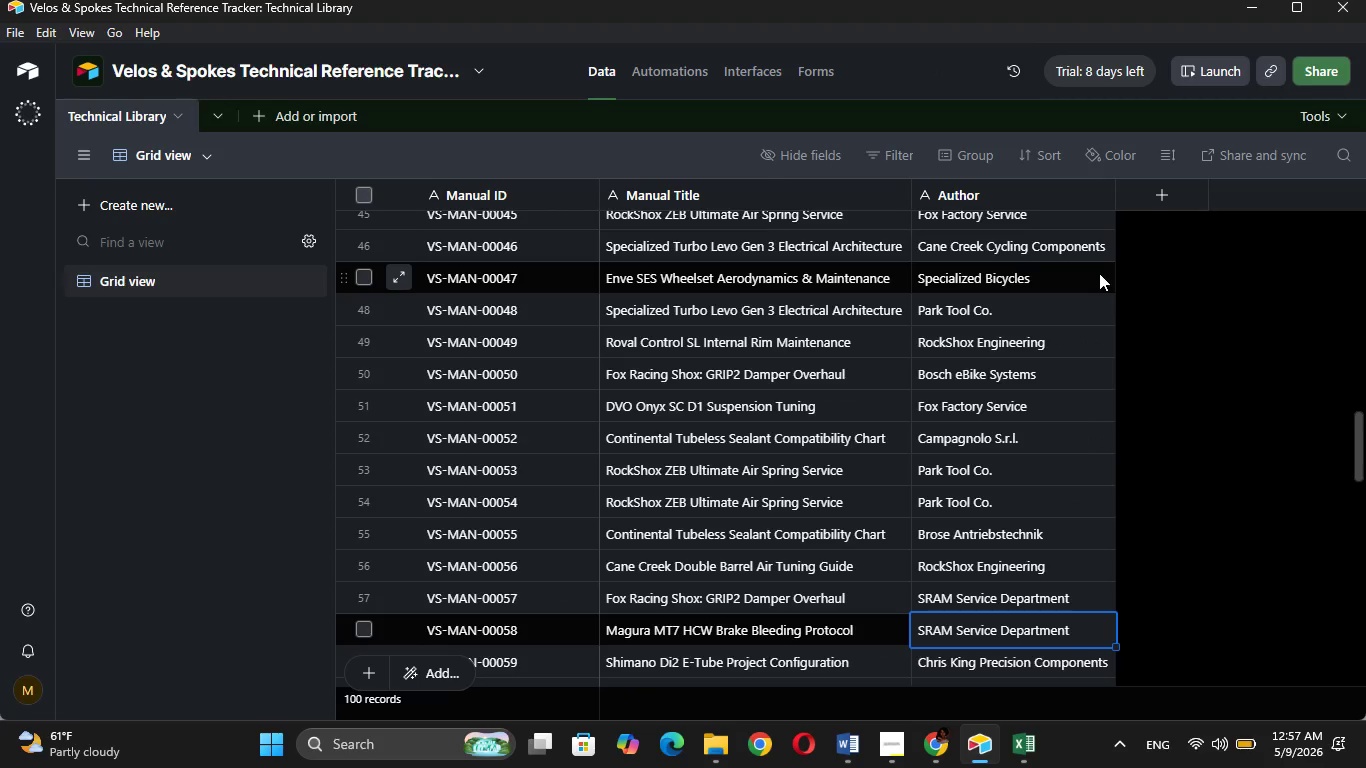 
hold_key(key=ArrowDown, duration=1.08)
 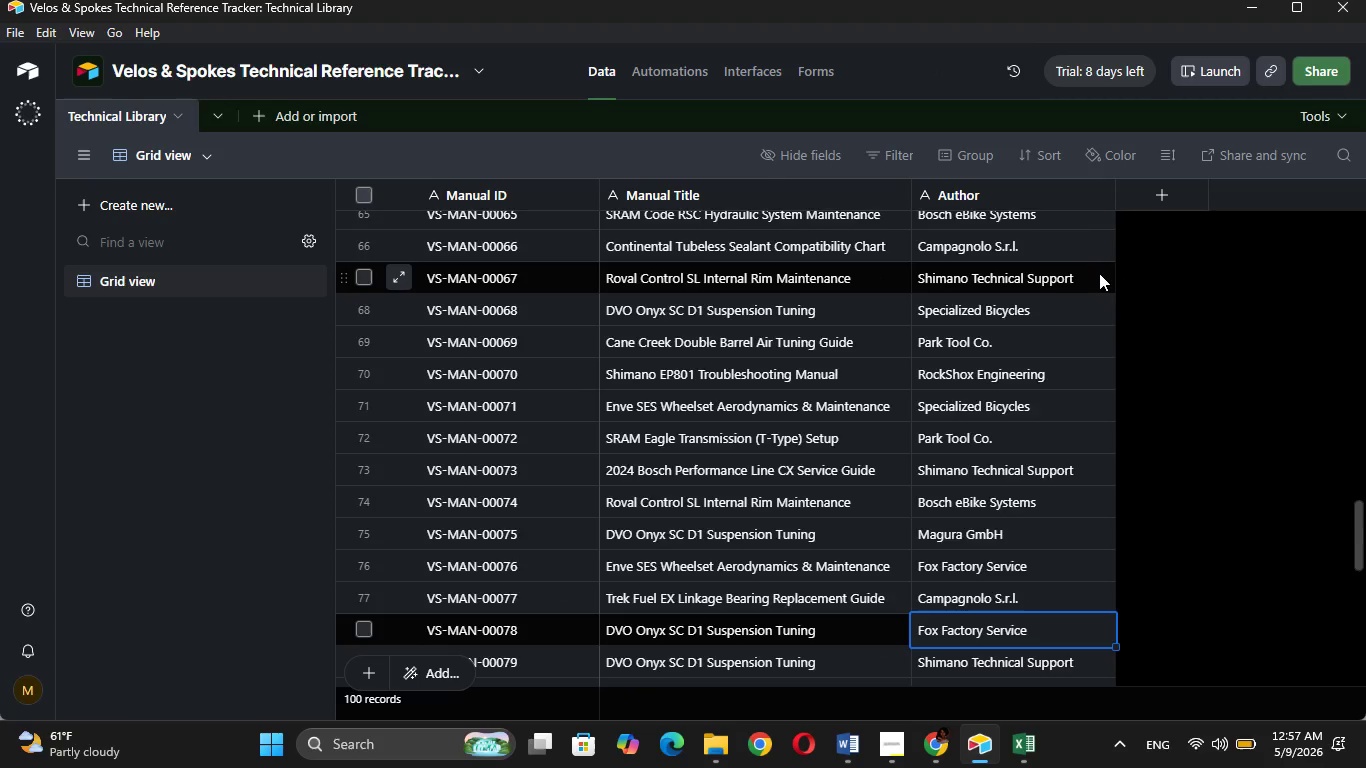 
hold_key(key=ArrowDown, duration=0.72)
 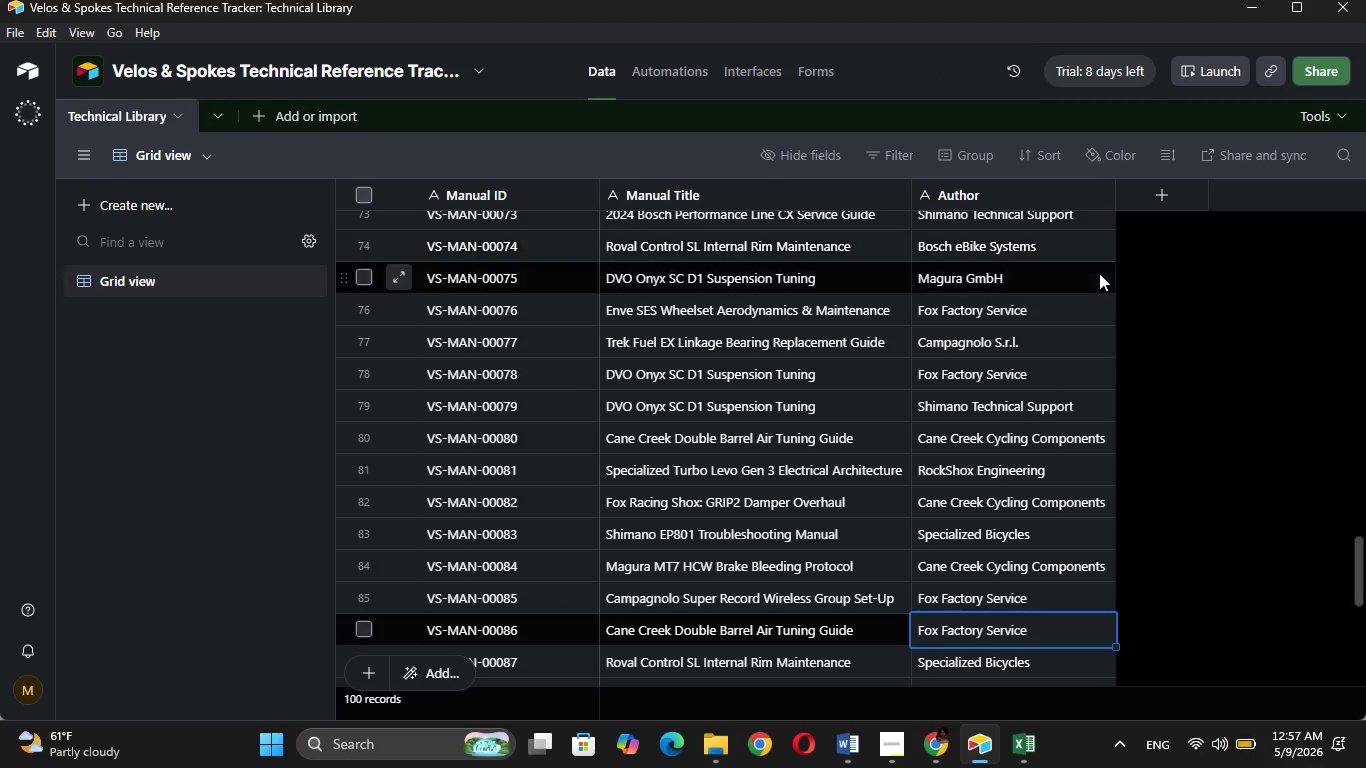 
hold_key(key=ArrowDown, duration=0.84)
 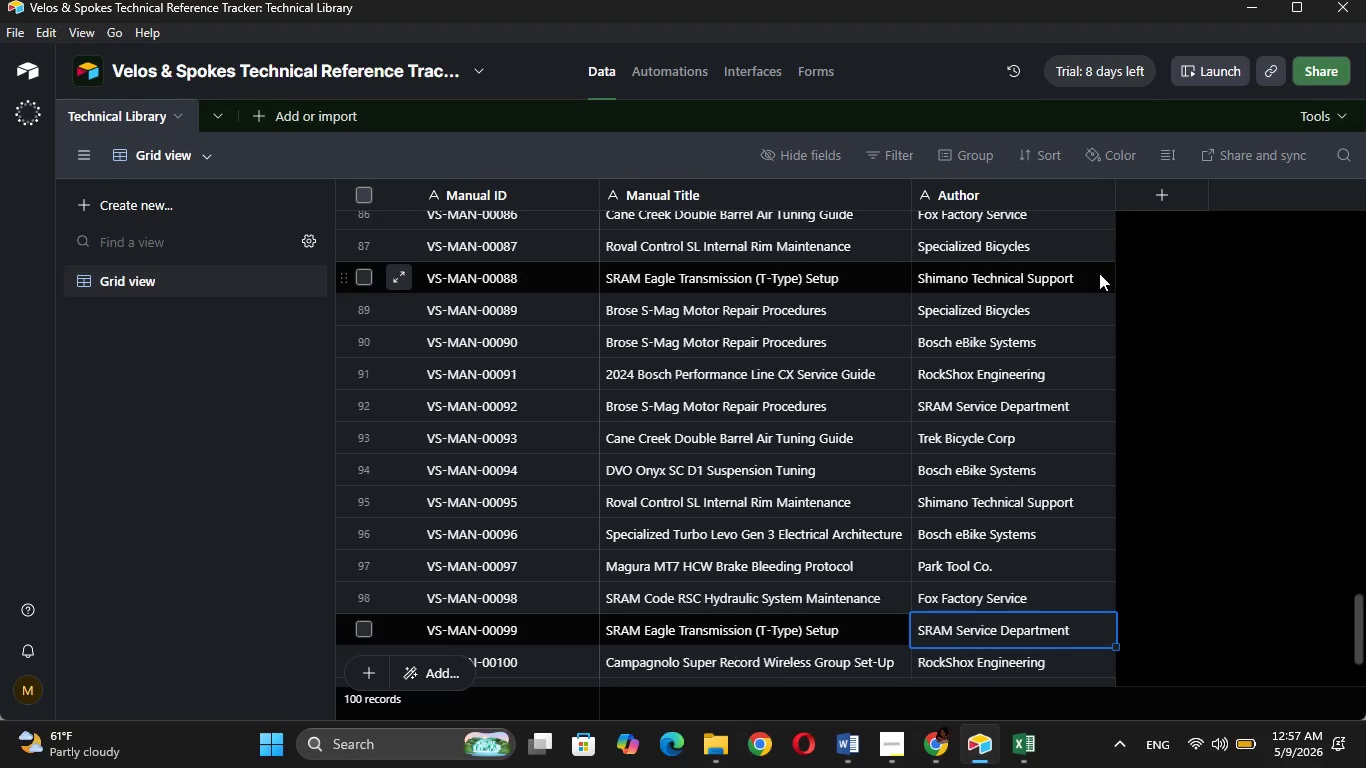 
hold_key(key=ArrowDown, duration=0.75)
 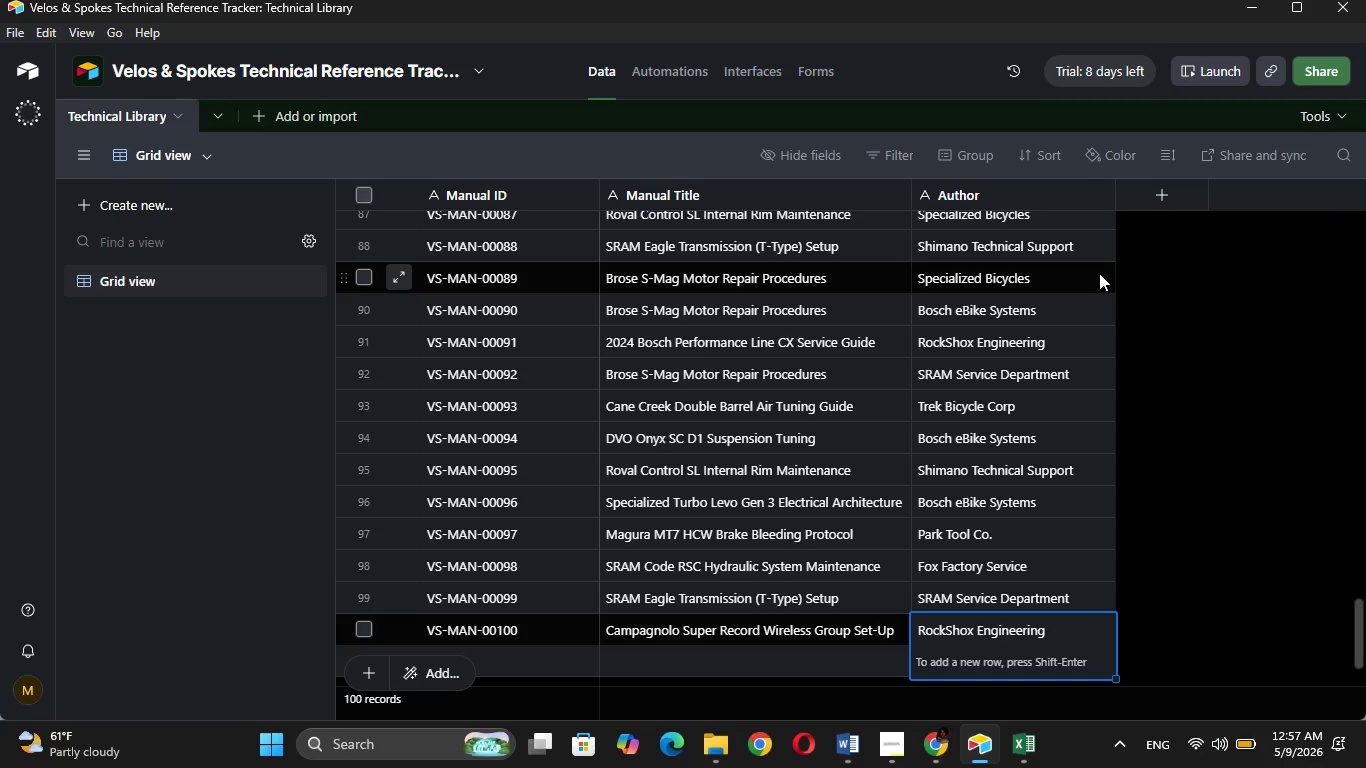 
key(ArrowDown)
 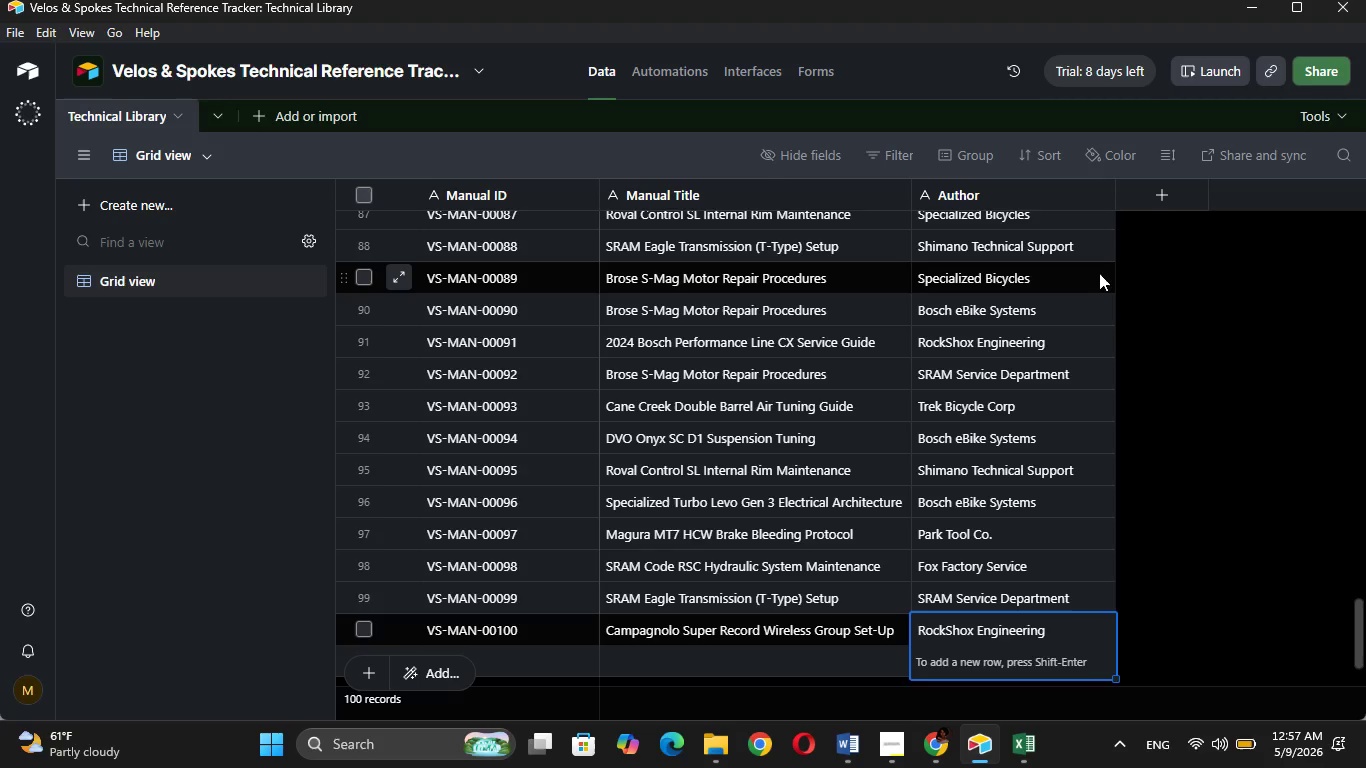 
key(ArrowUp)
 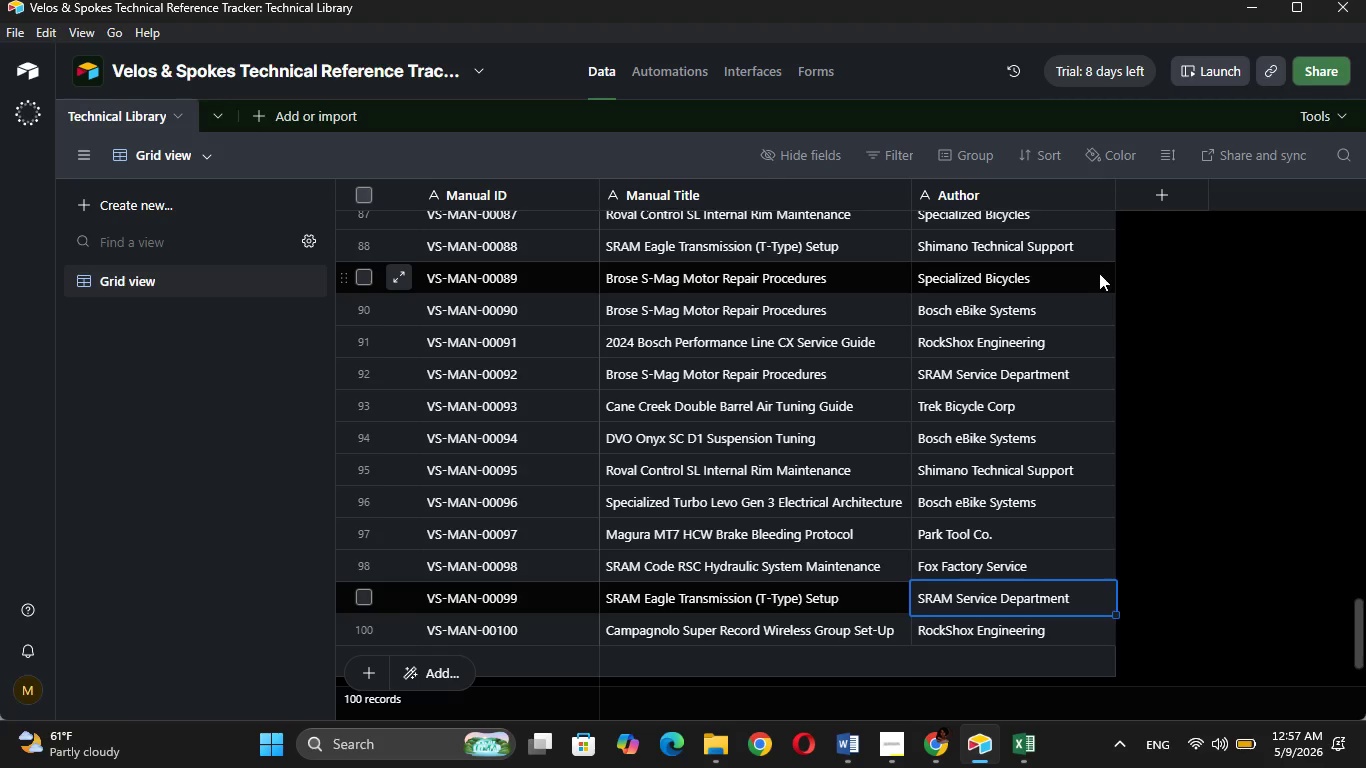 
key(ArrowUp)
 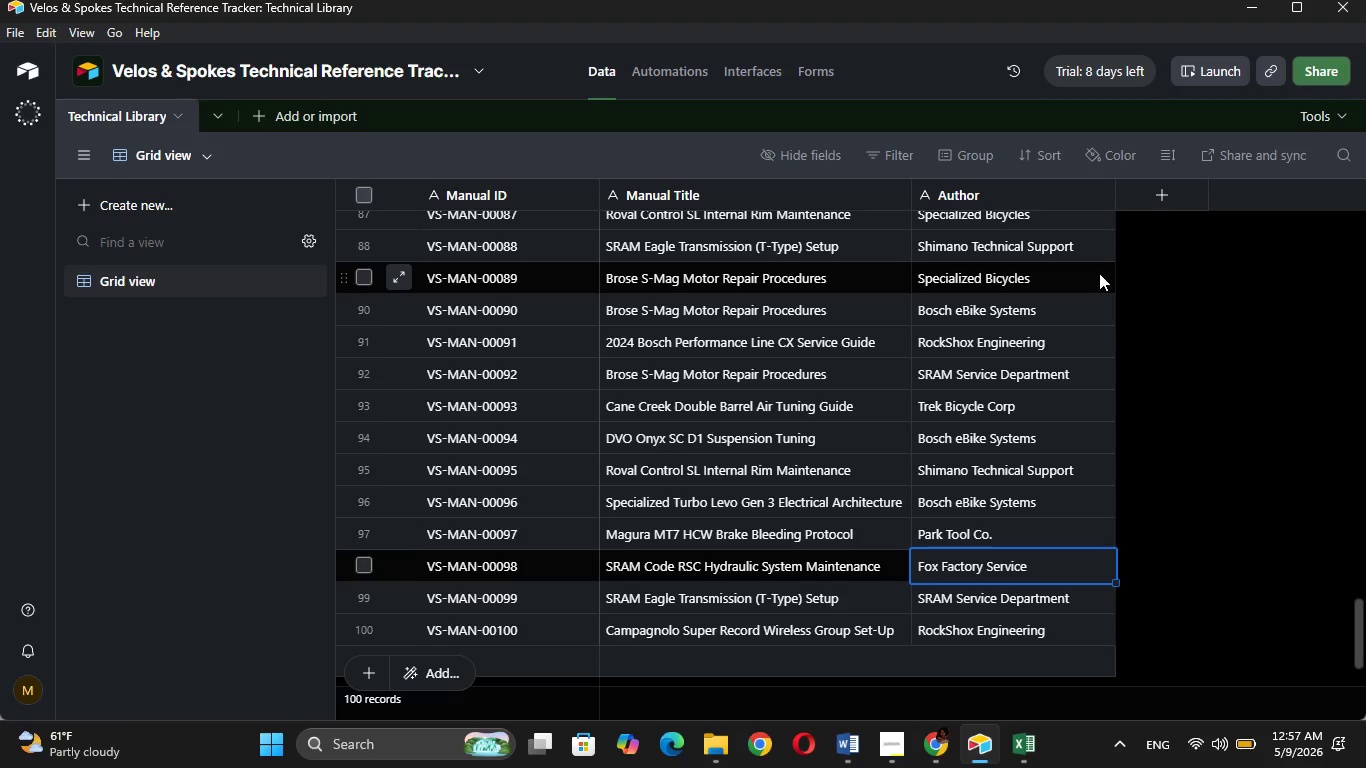 
hold_key(key=ArrowUp, duration=1.52)
 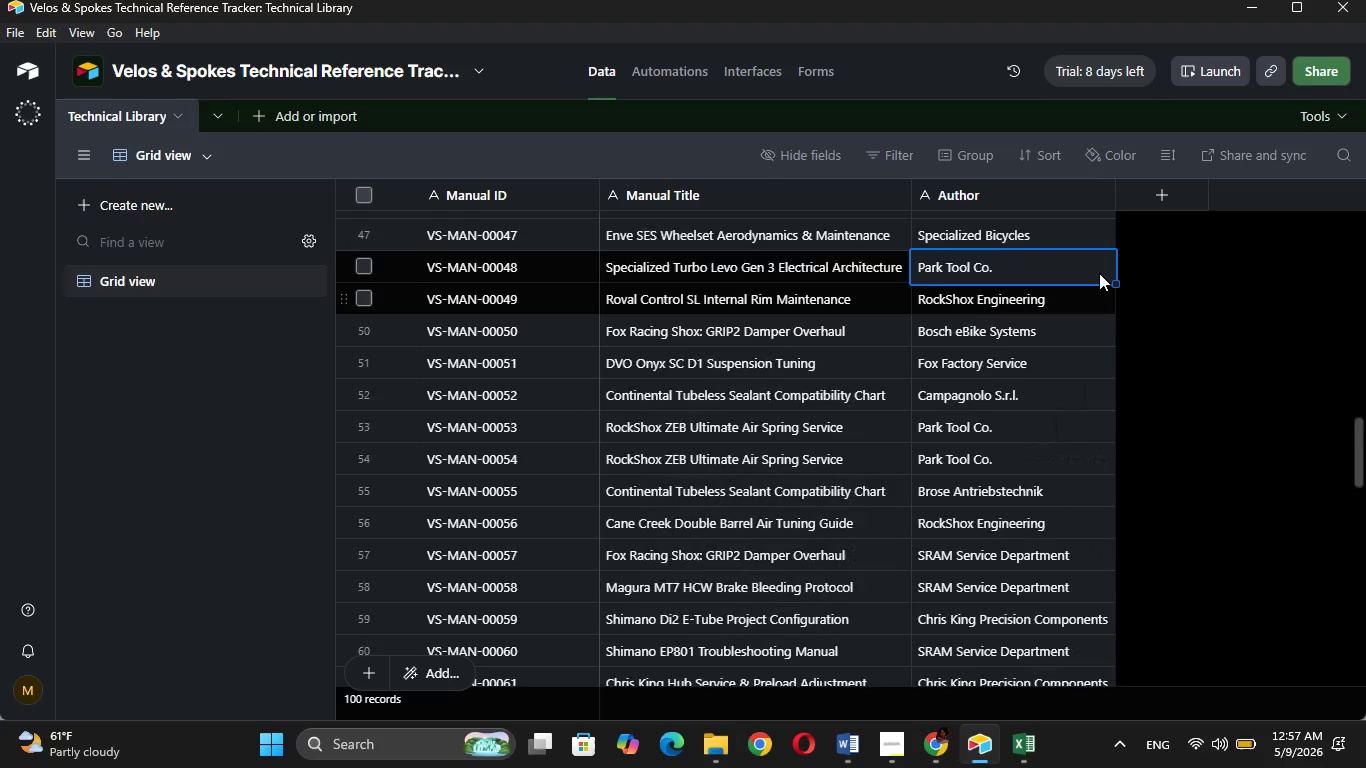 
hold_key(key=ArrowUp, duration=1.5)
 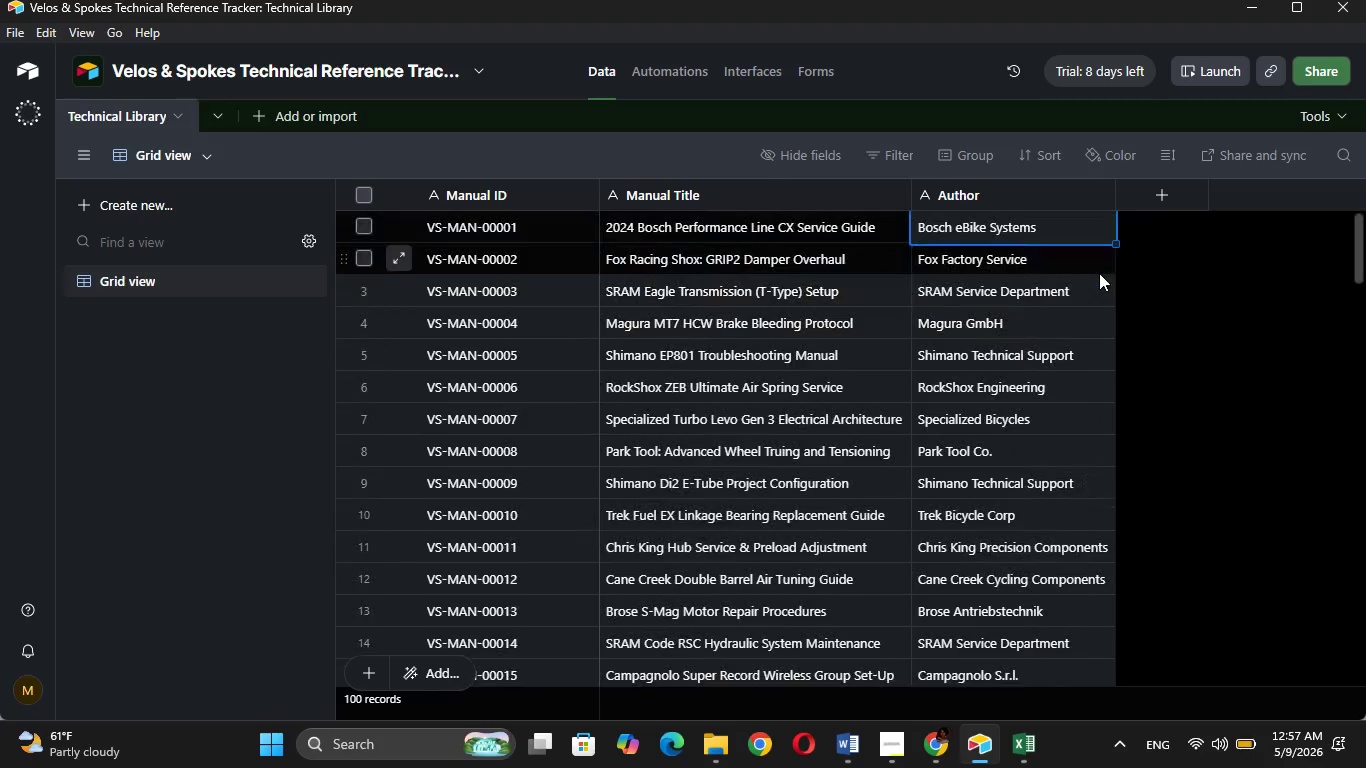 
hold_key(key=ArrowUp, duration=0.89)
 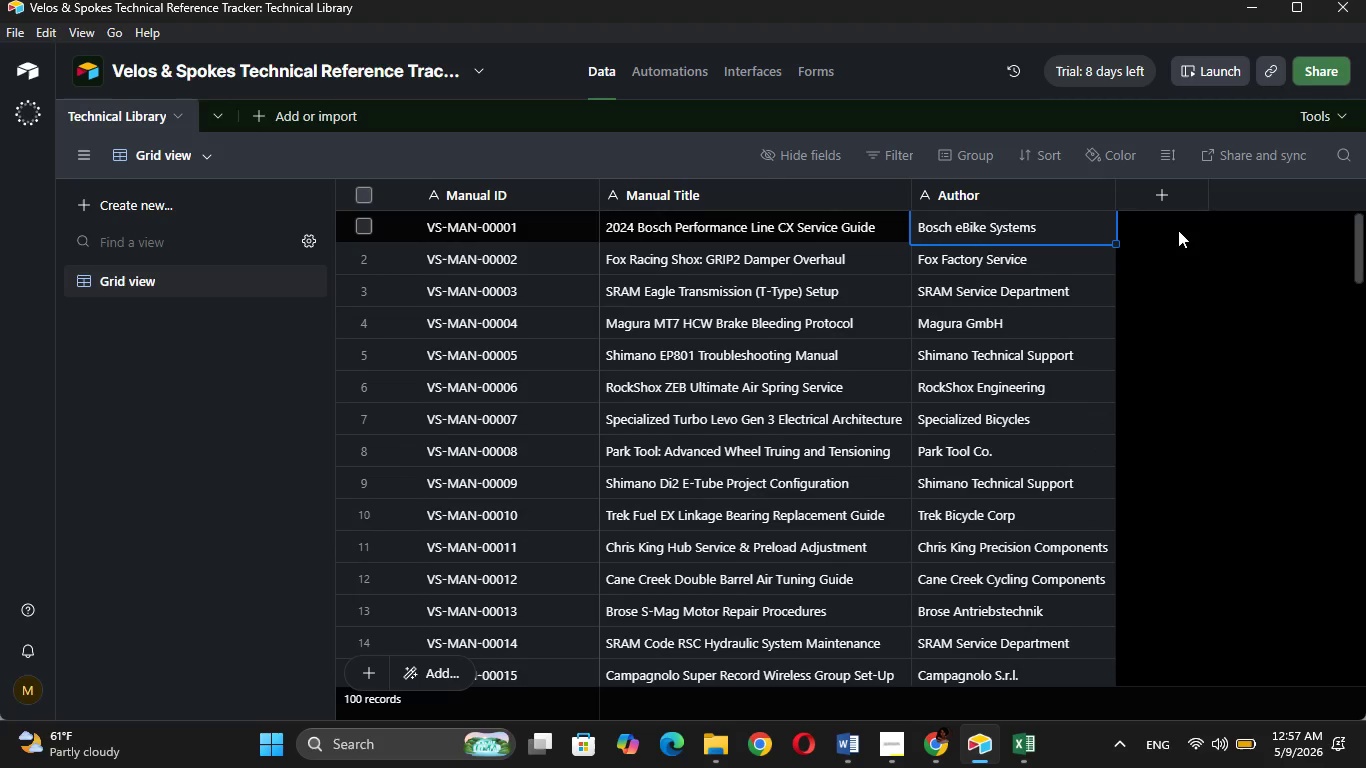 
wait(9.15)
 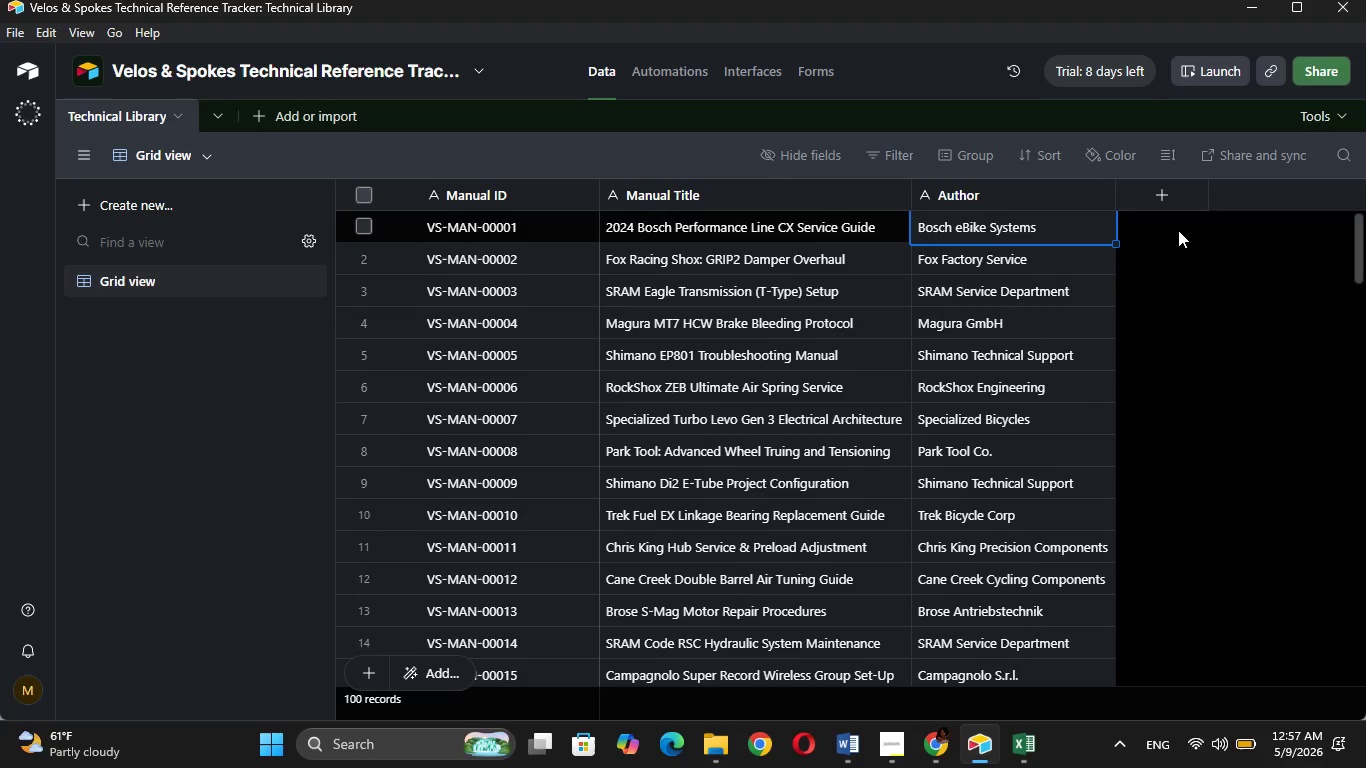 
mouse_move([55, 653])
 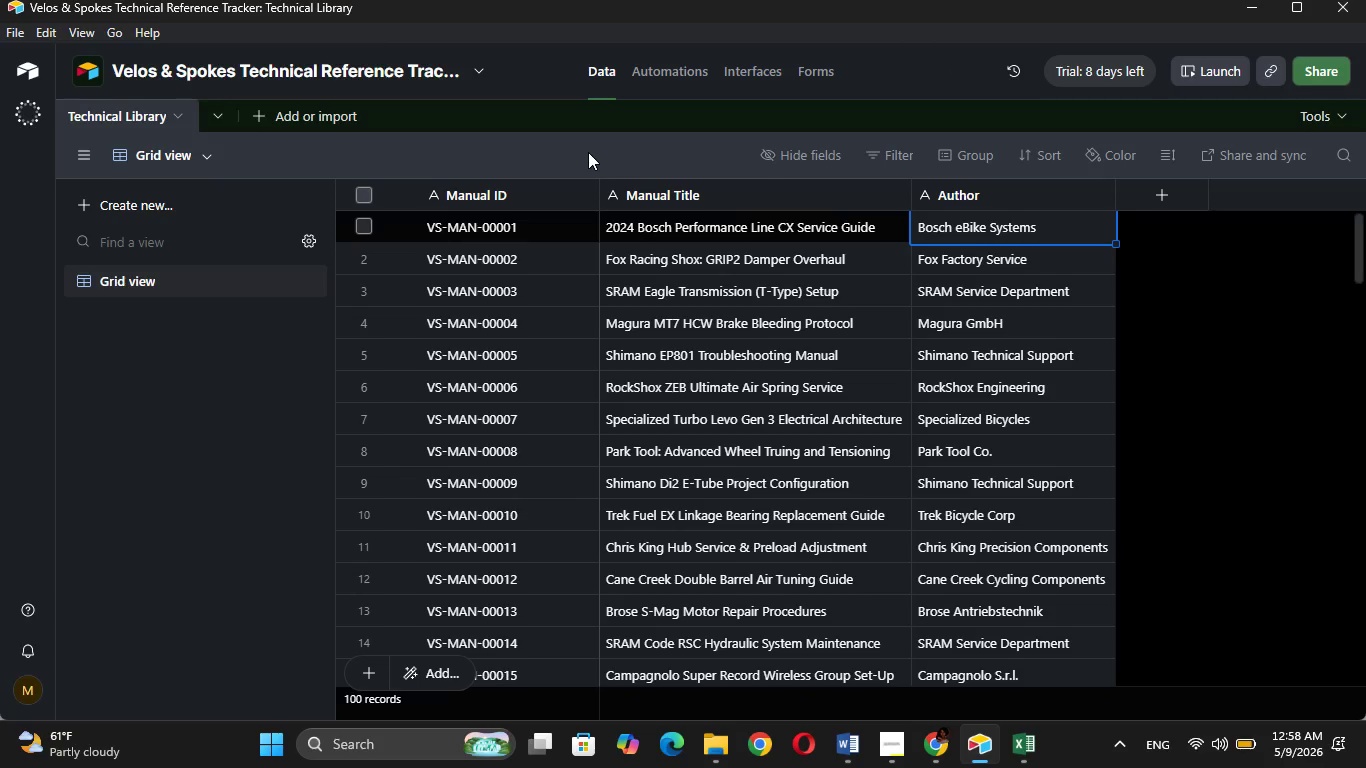 
wait(34.9)
 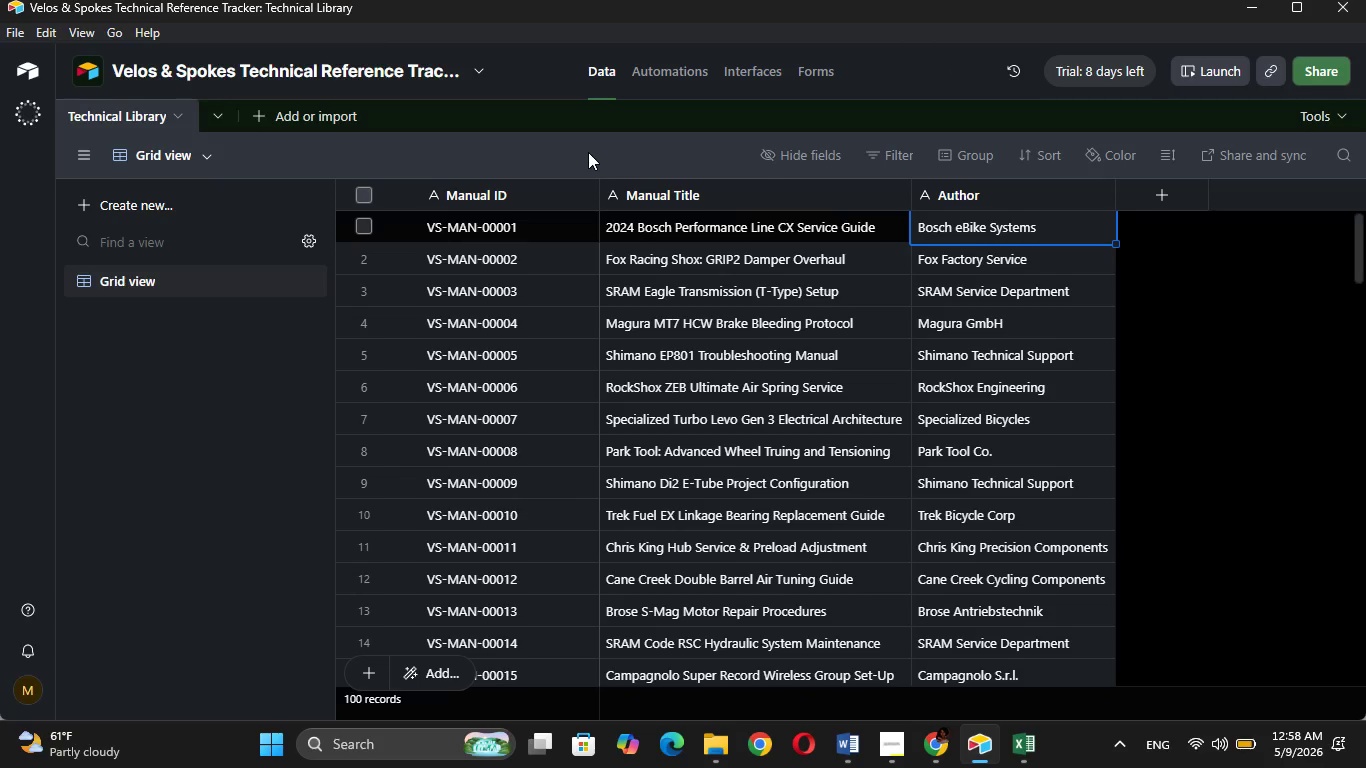 
left_click([283, 119])
 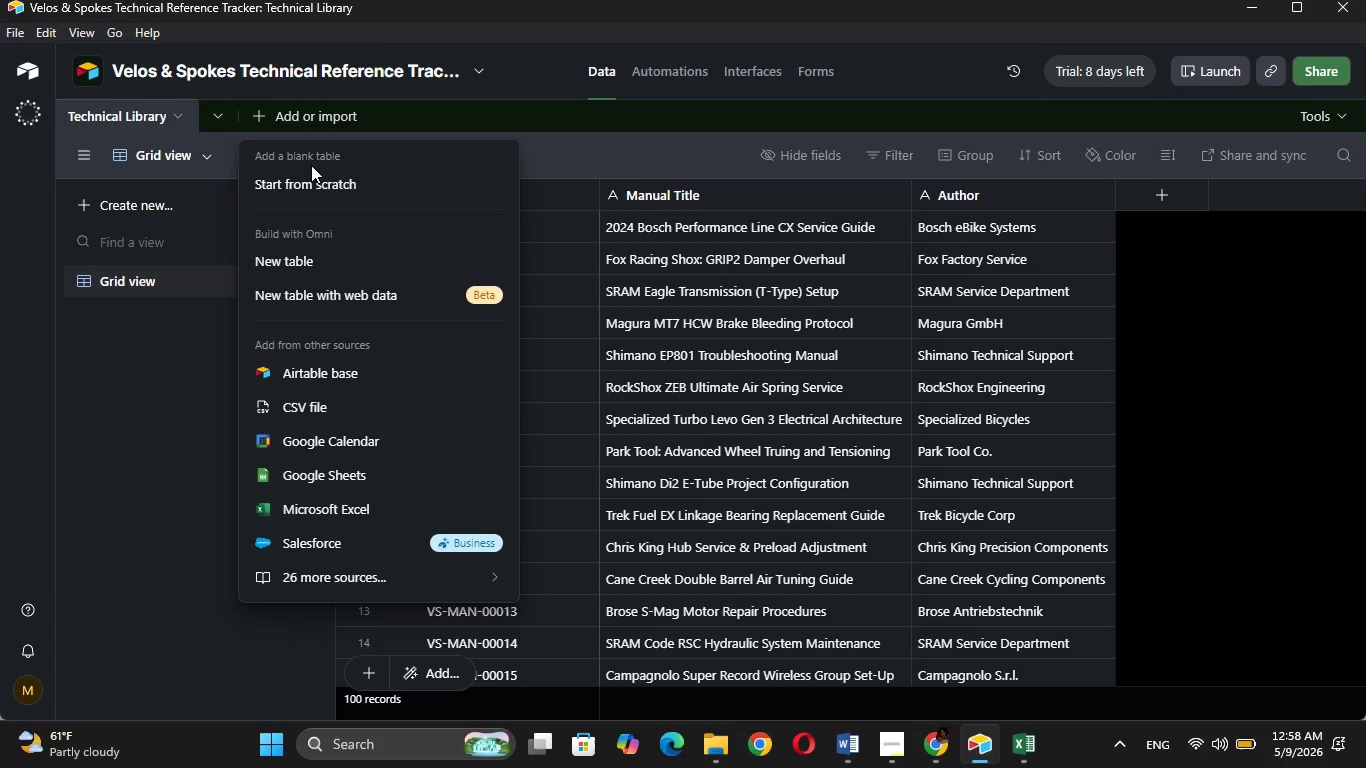 
left_click([320, 189])
 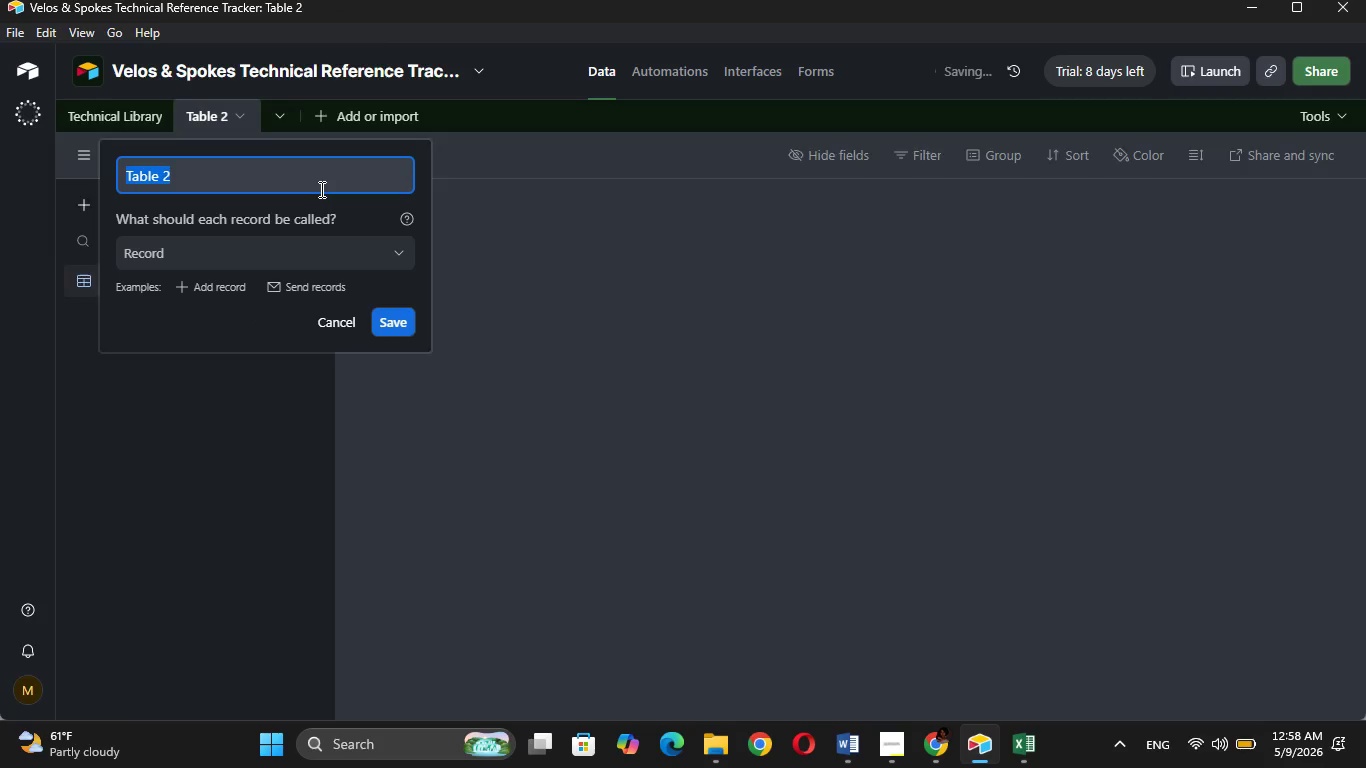 
type(c)
key(Backspace)
type(Categories)
 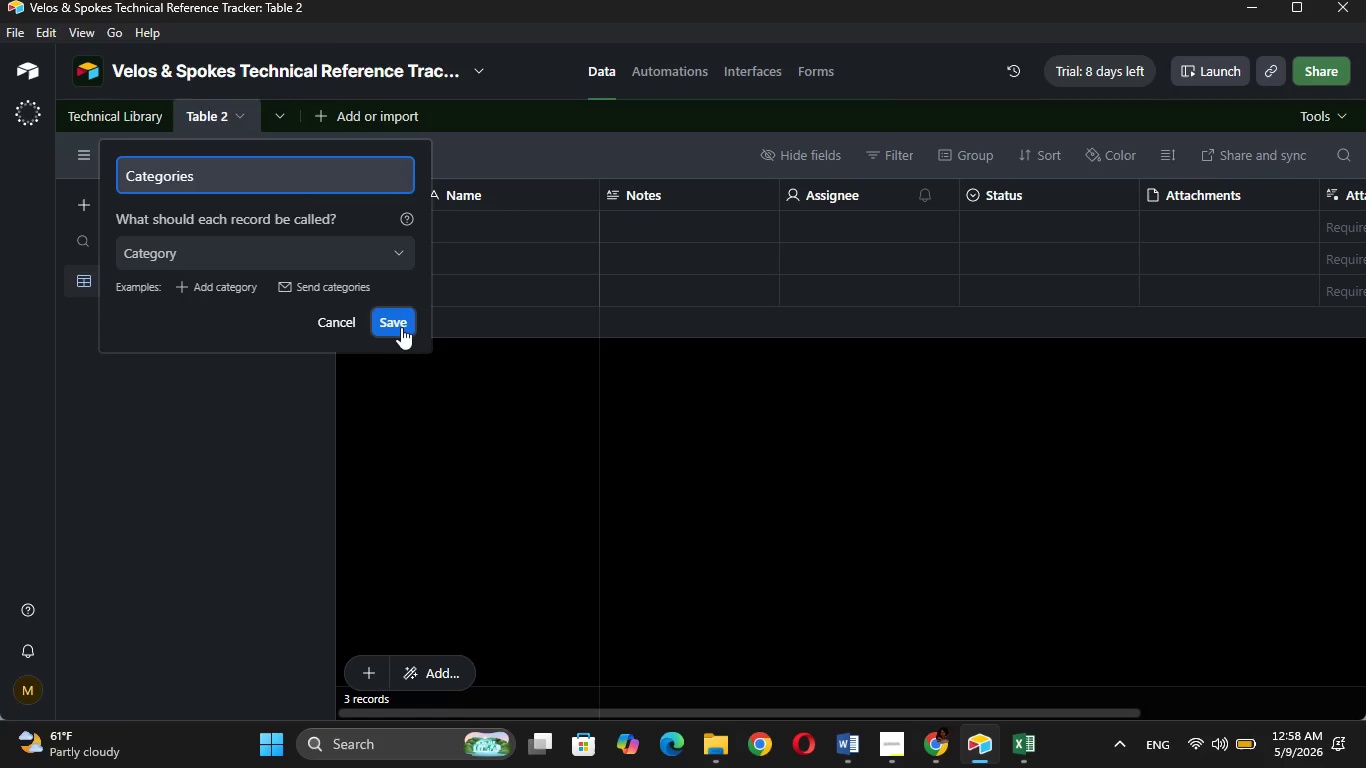 
left_click([386, 318])
 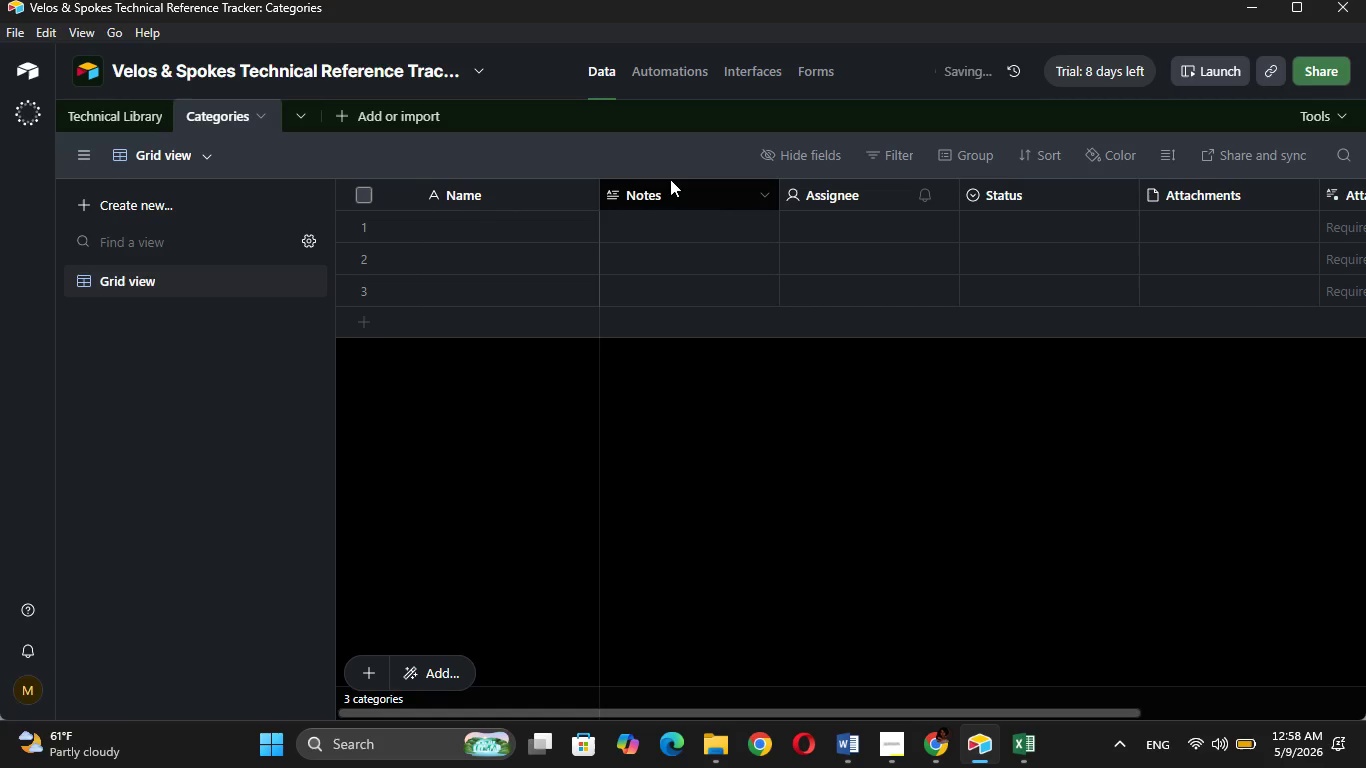 
left_click([674, 187])
 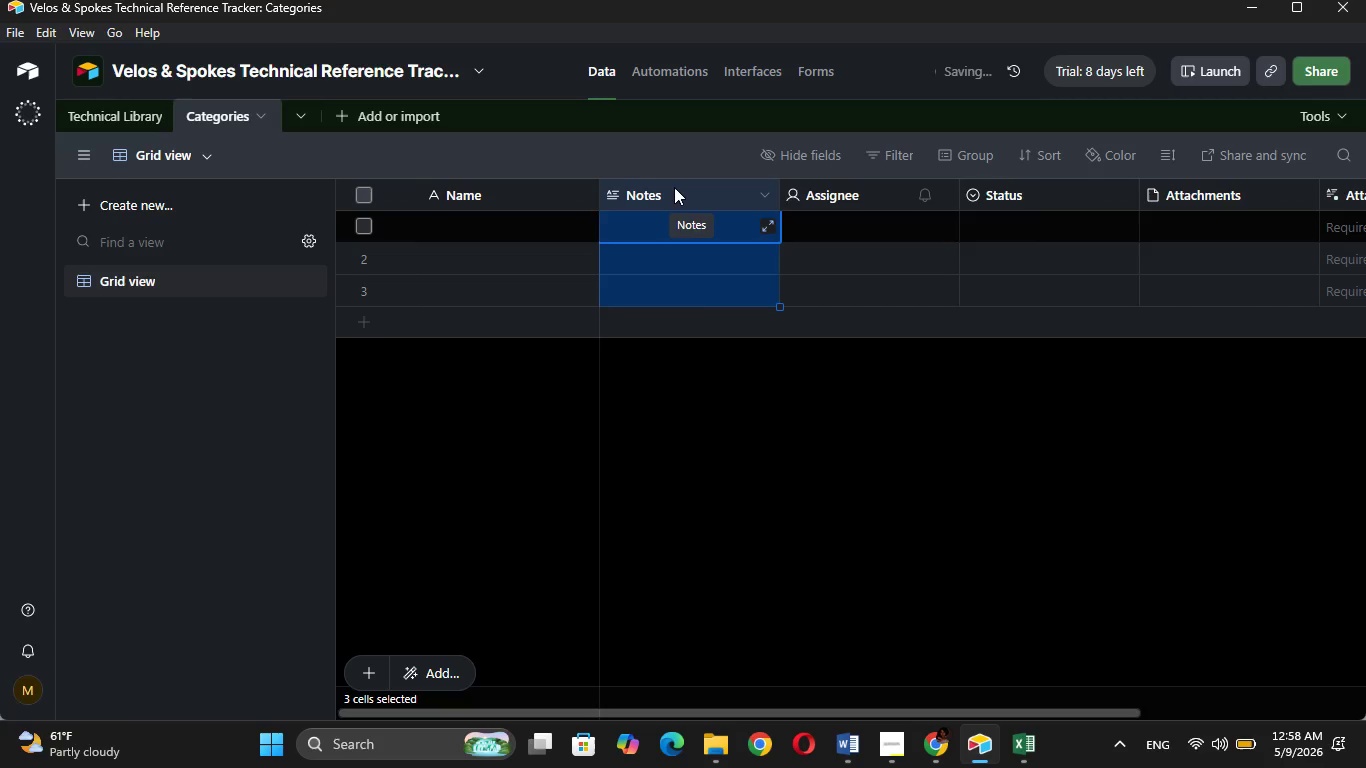 
key(Shift+ArrowRight)
 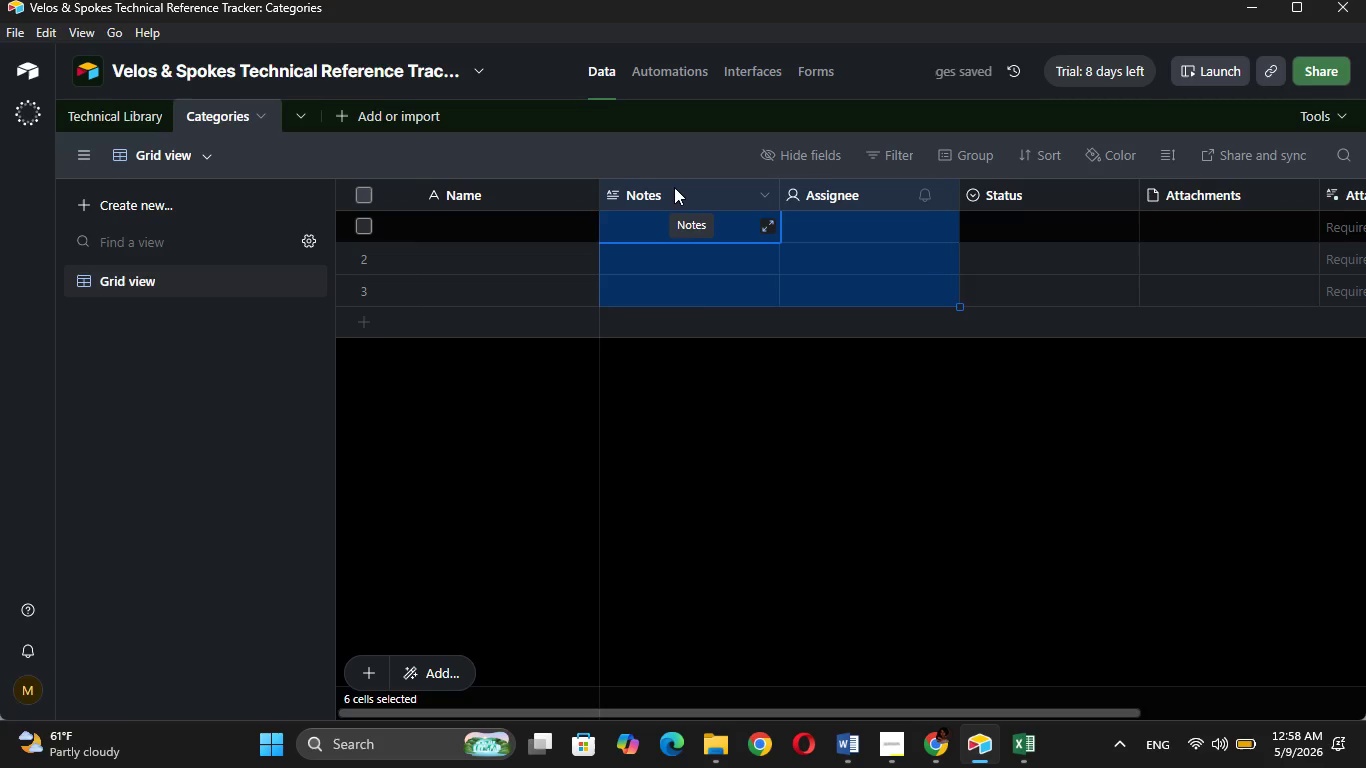 
key(Shift+ArrowRight)
 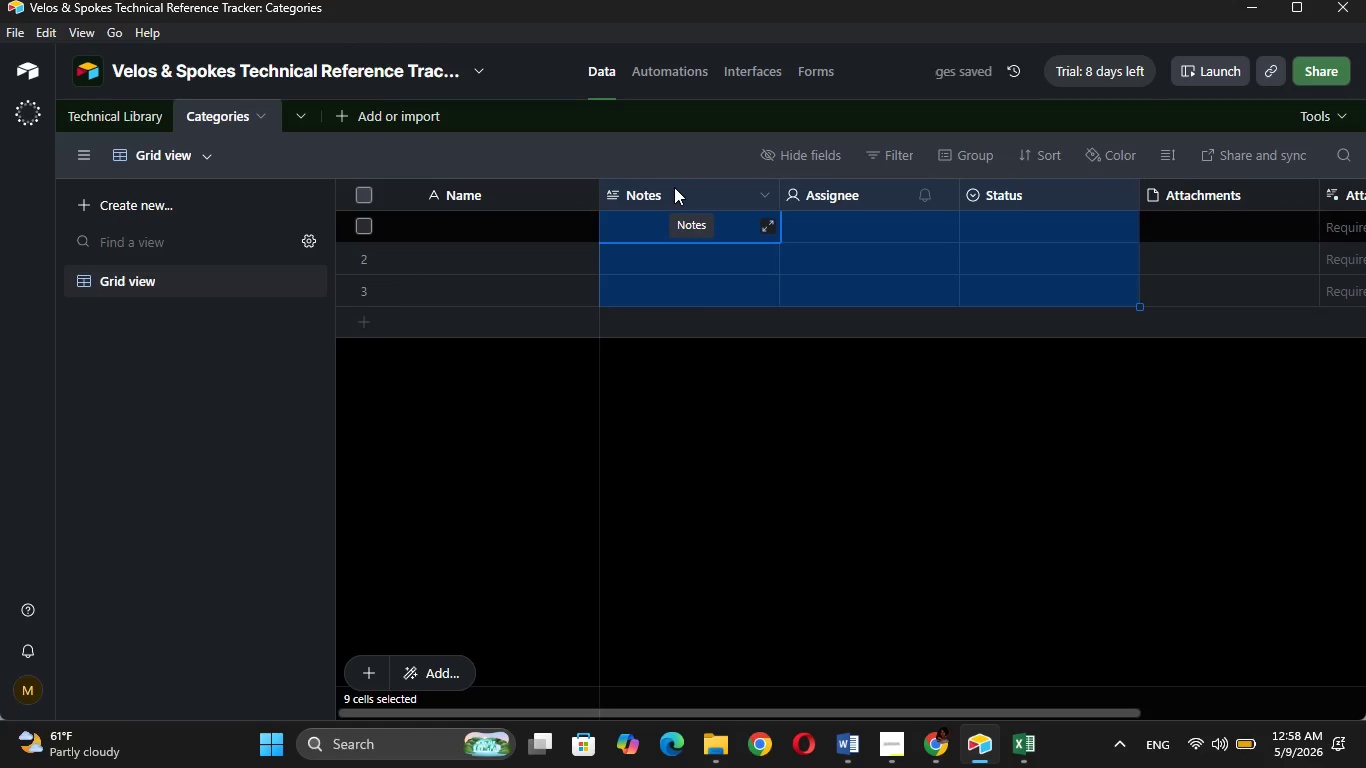 
key(Shift+ArrowRight)
 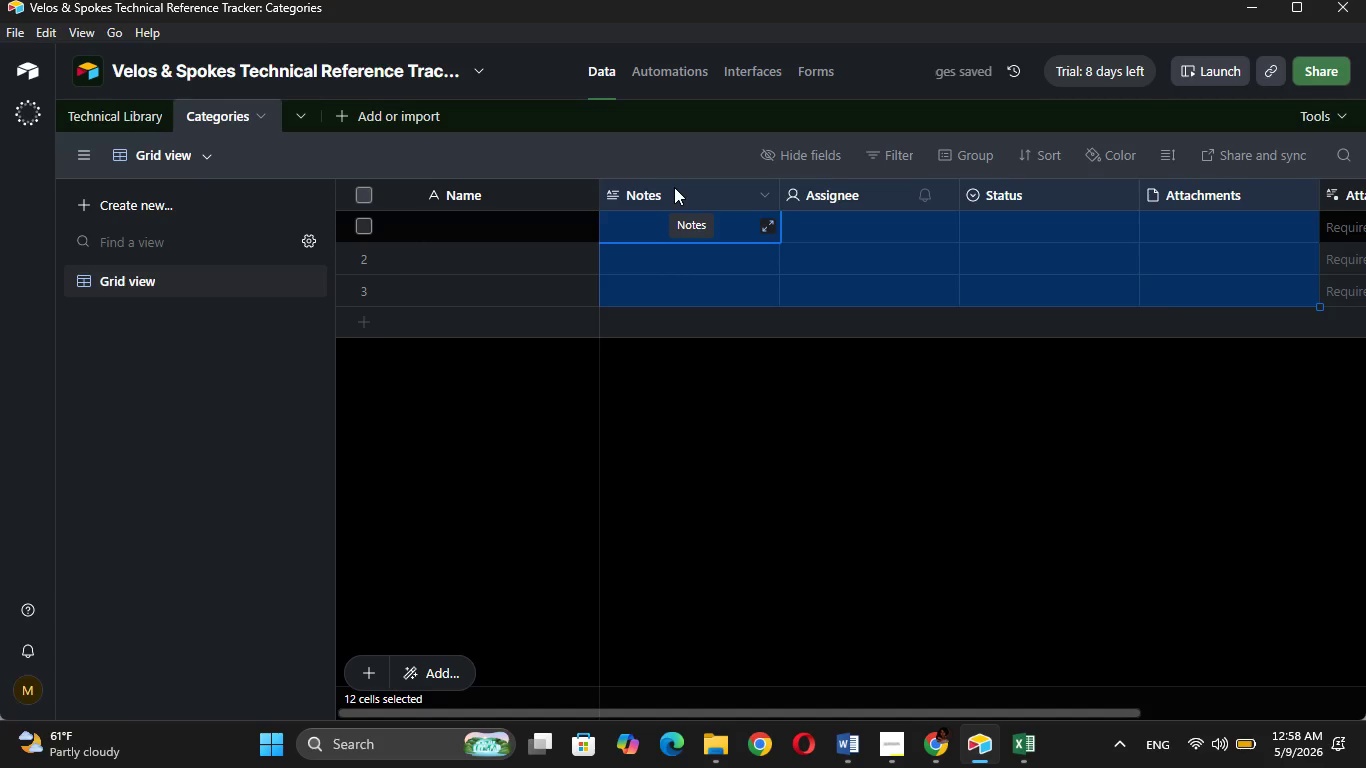 
key(Shift+ArrowRight)
 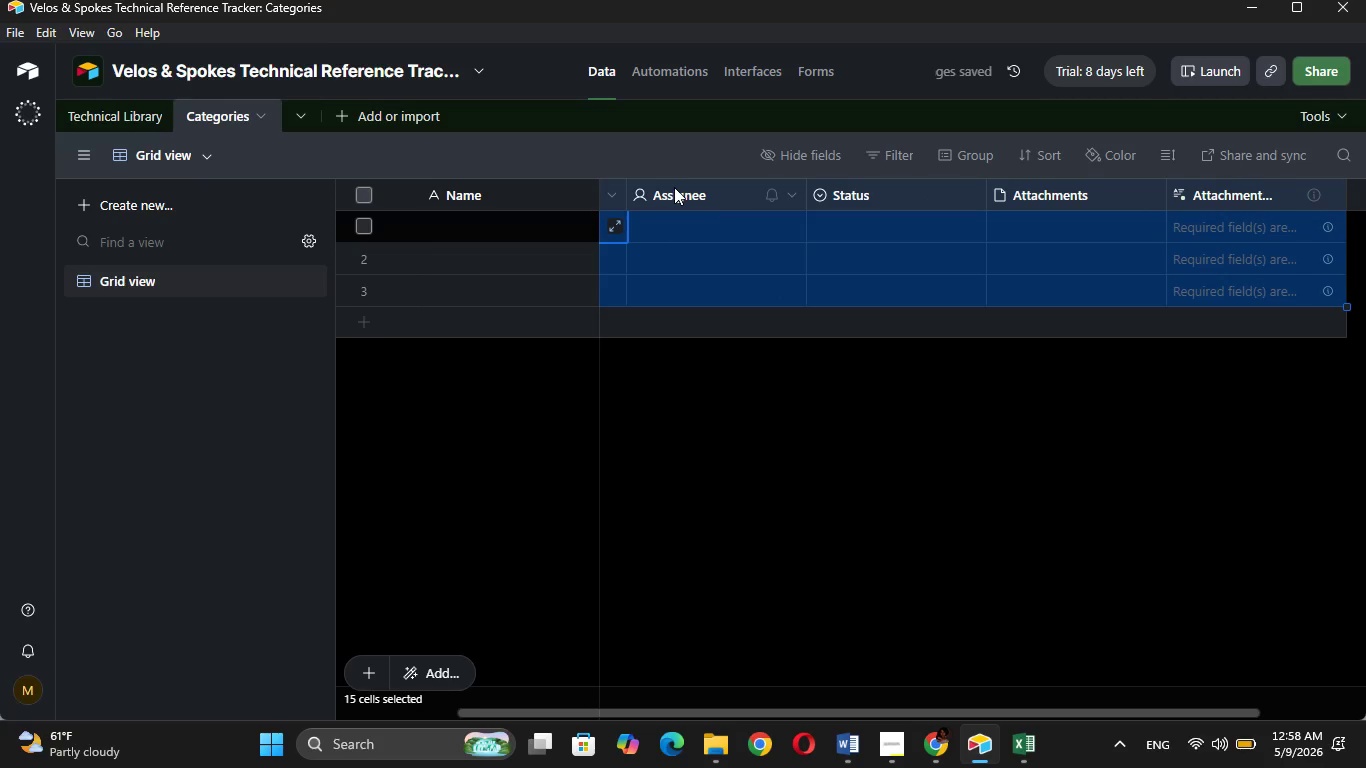 
key(Shift+ArrowRight)
 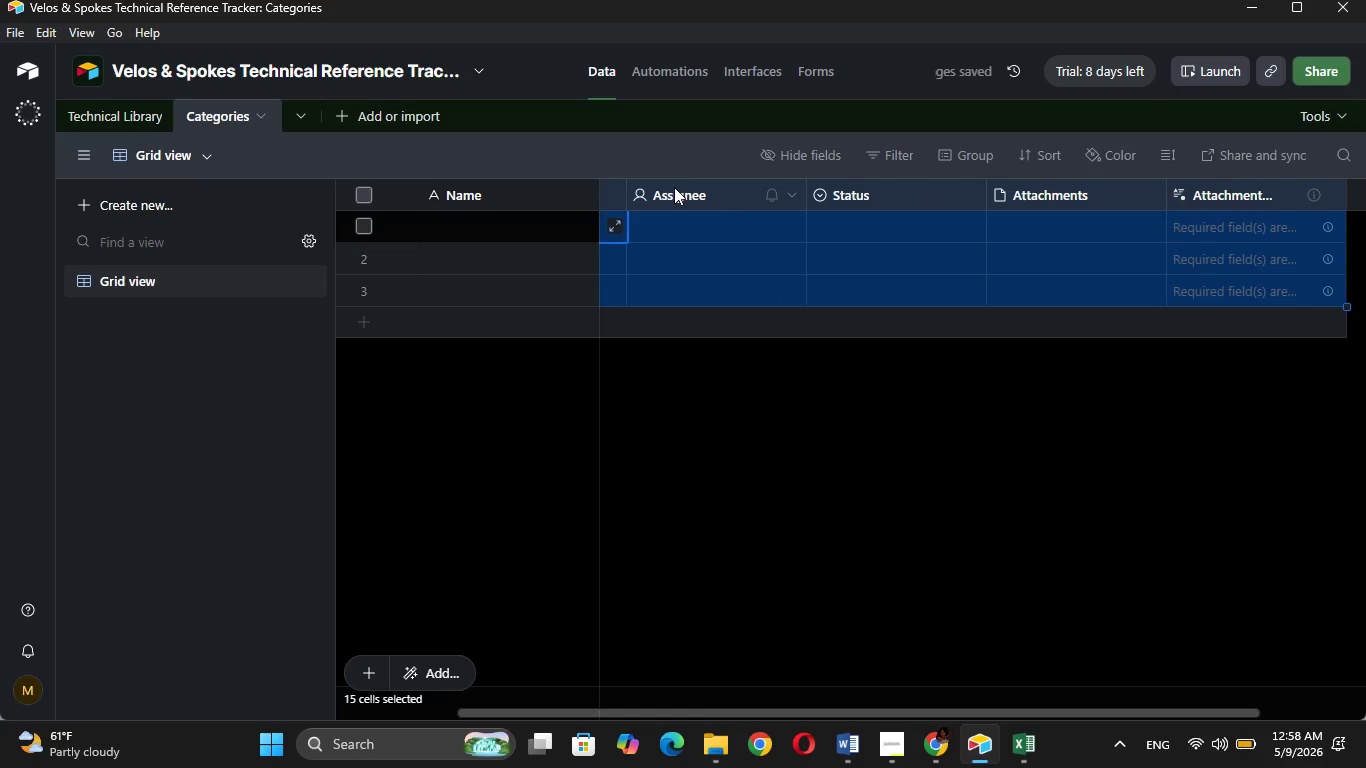 
key(Shift+ArrowRight)
 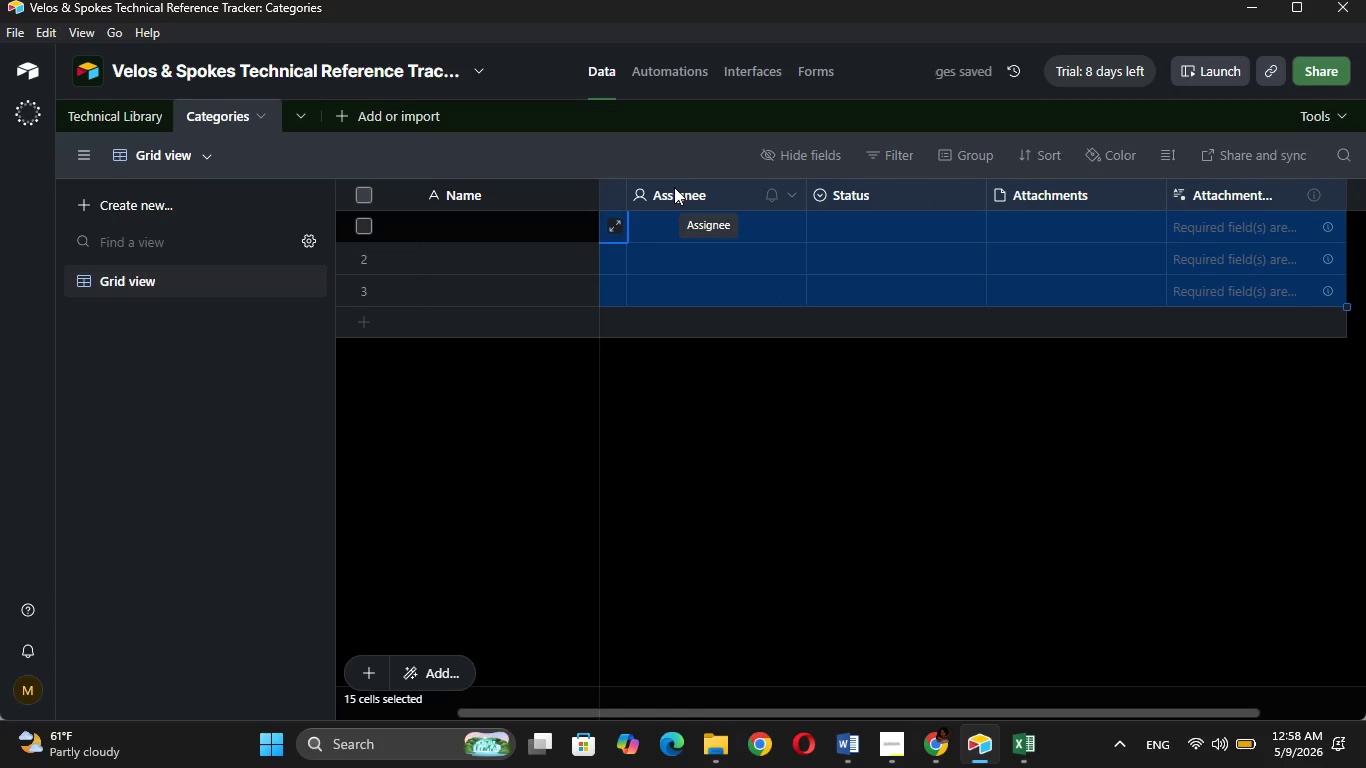 
right_click([674, 187])
 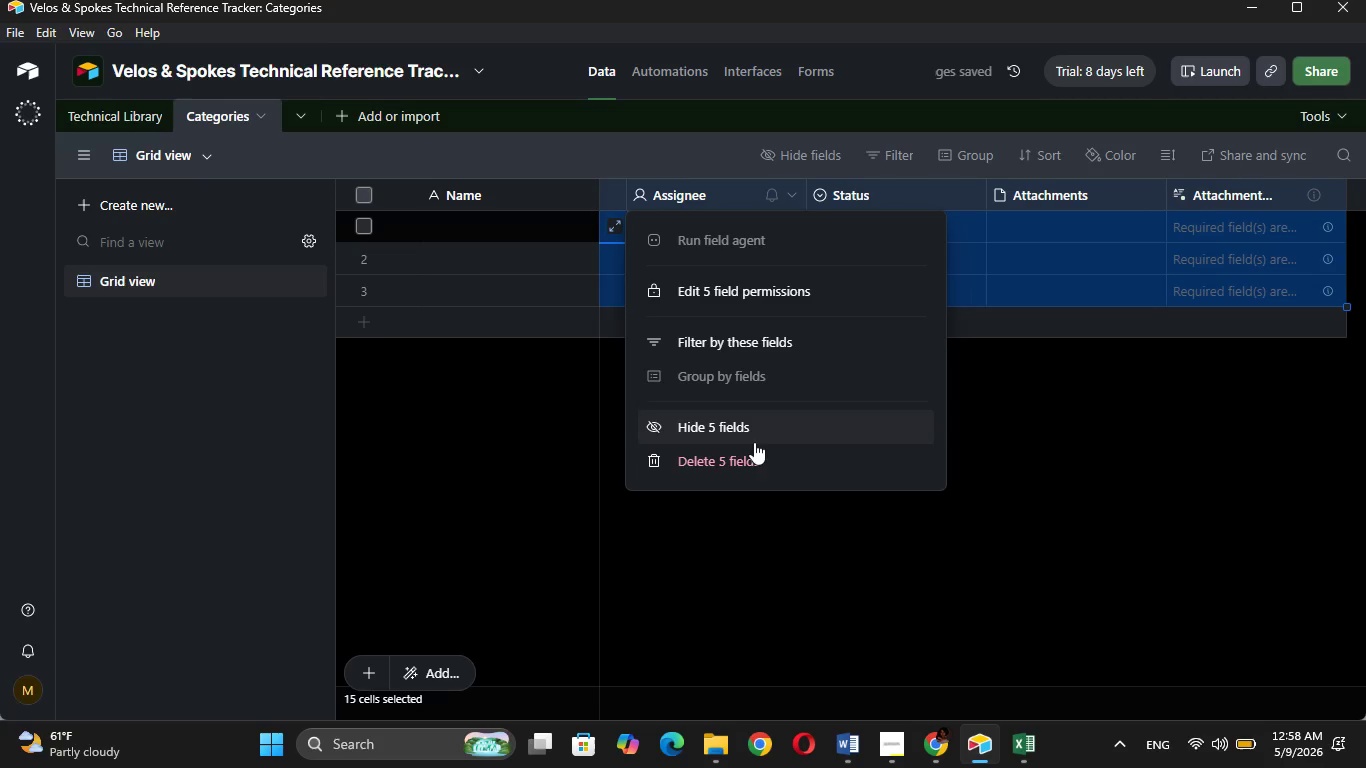 
left_click([759, 455])
 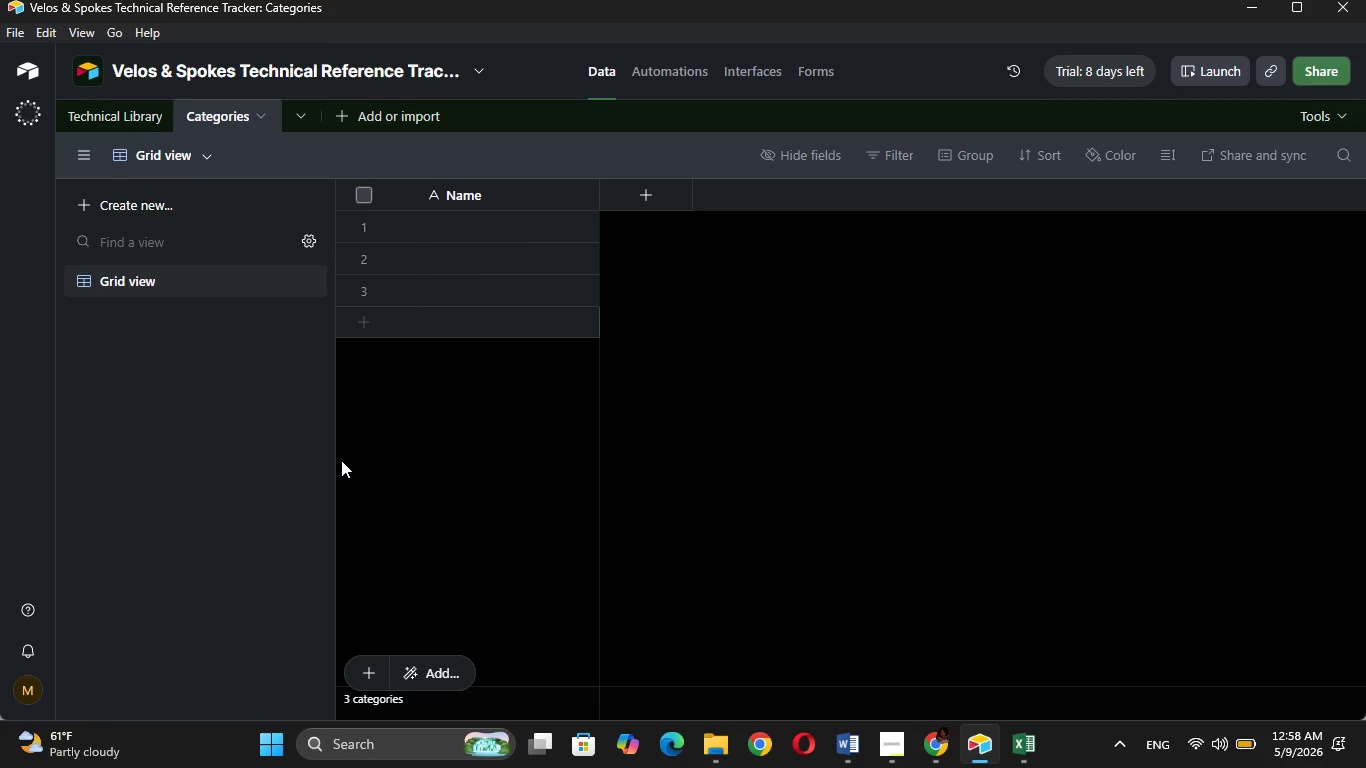 
wait(14.61)
 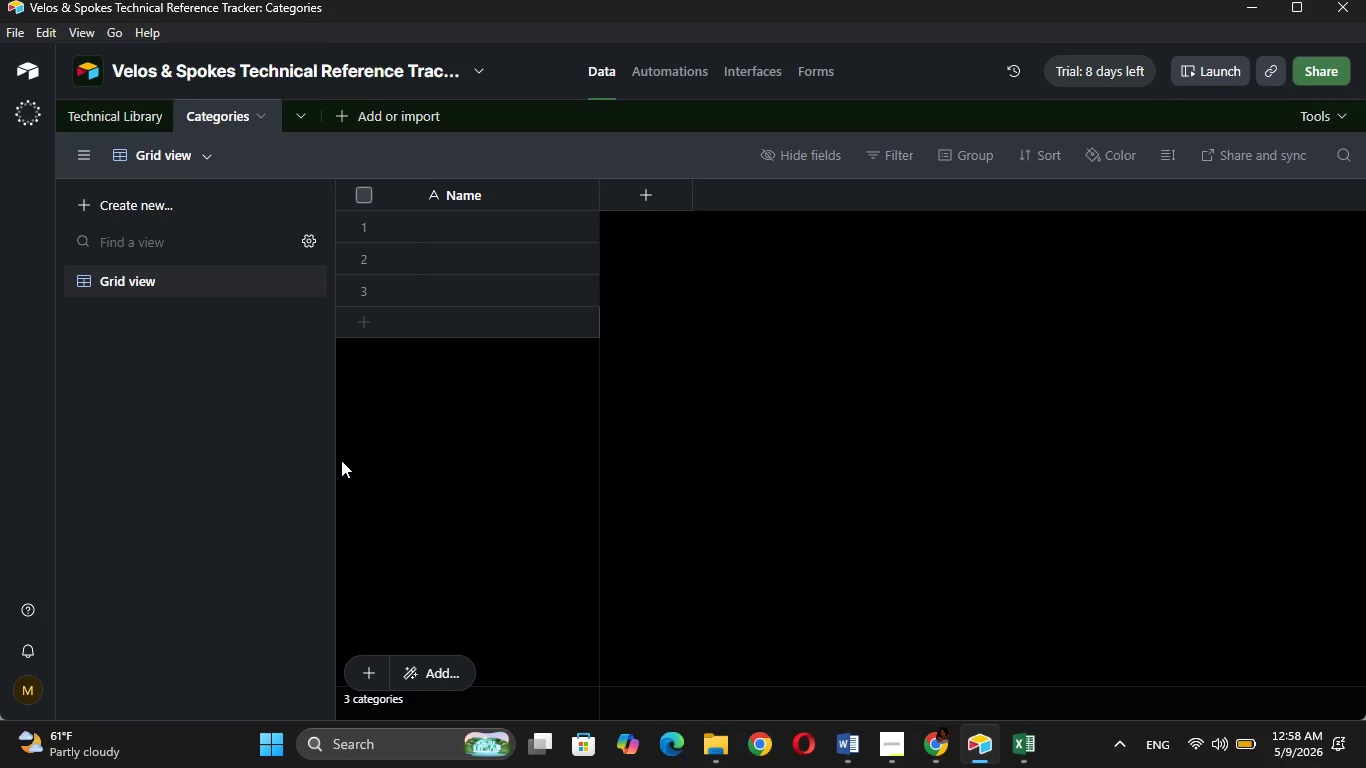 
left_click([108, 109])
 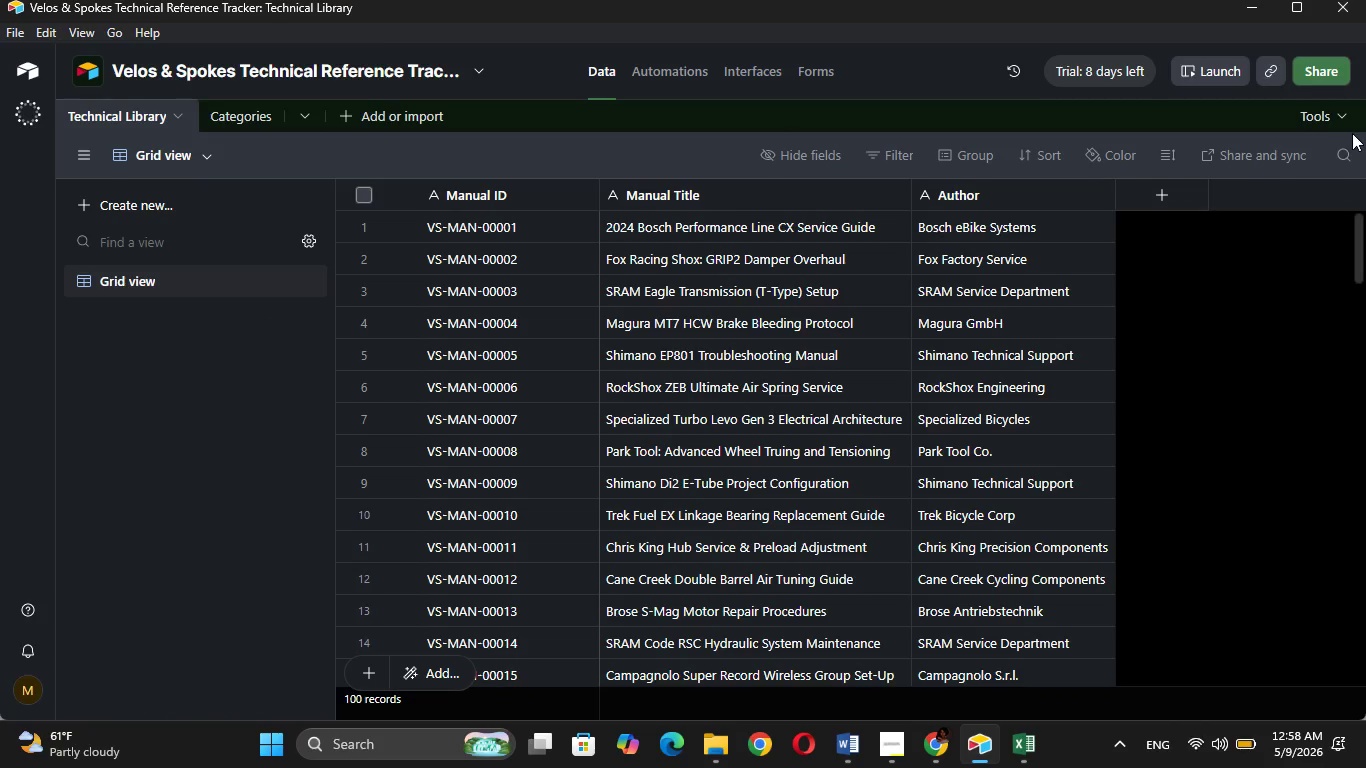 
left_click_drag(start_coordinate=[1171, 198], to_coordinate=[1171, 203])
 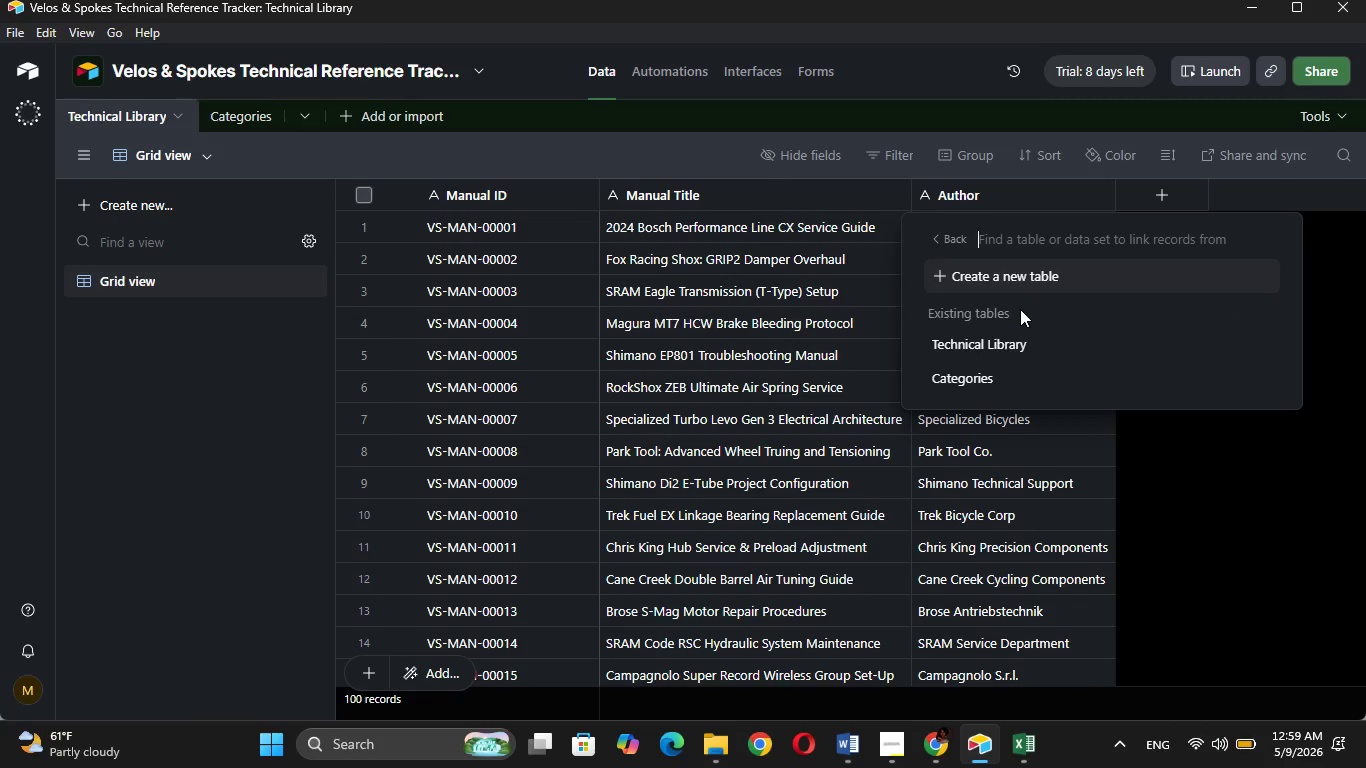 
wait(5.59)
 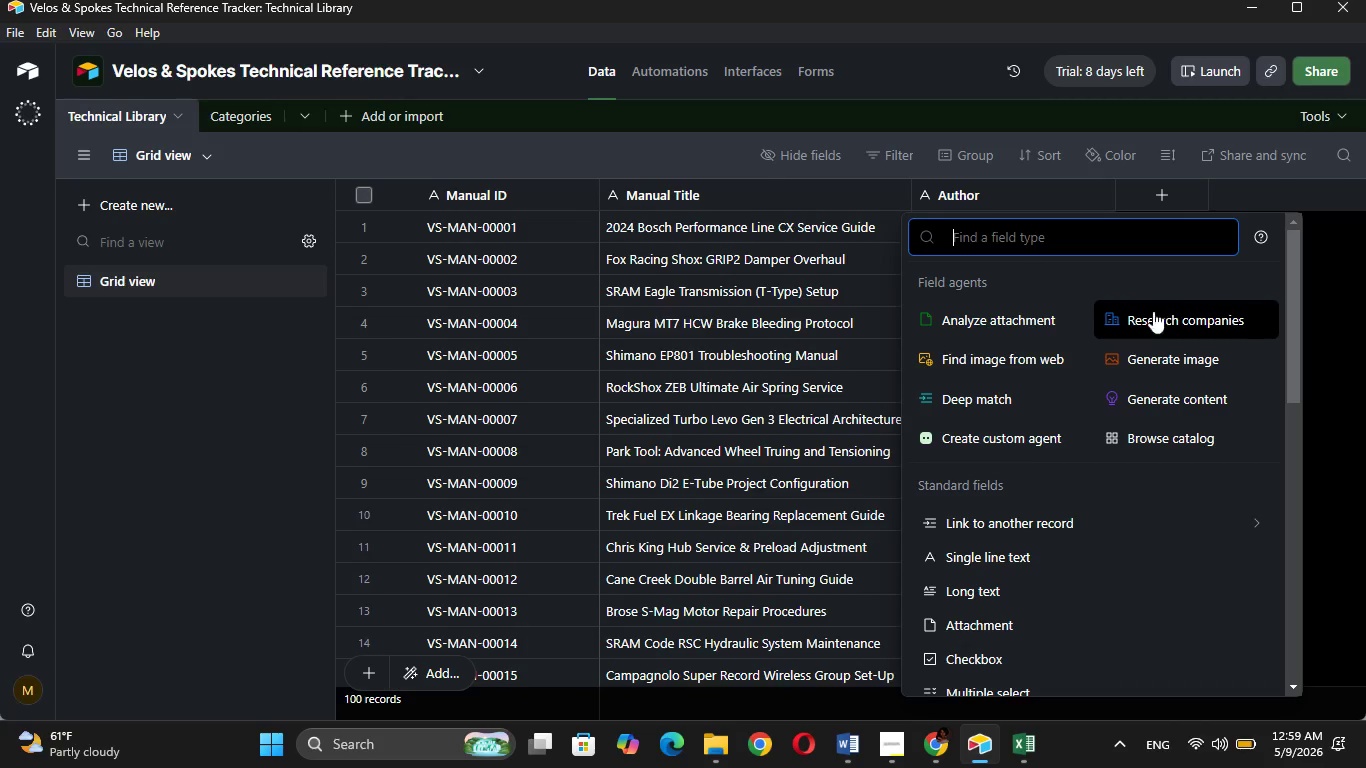 
left_click([1057, 380])
 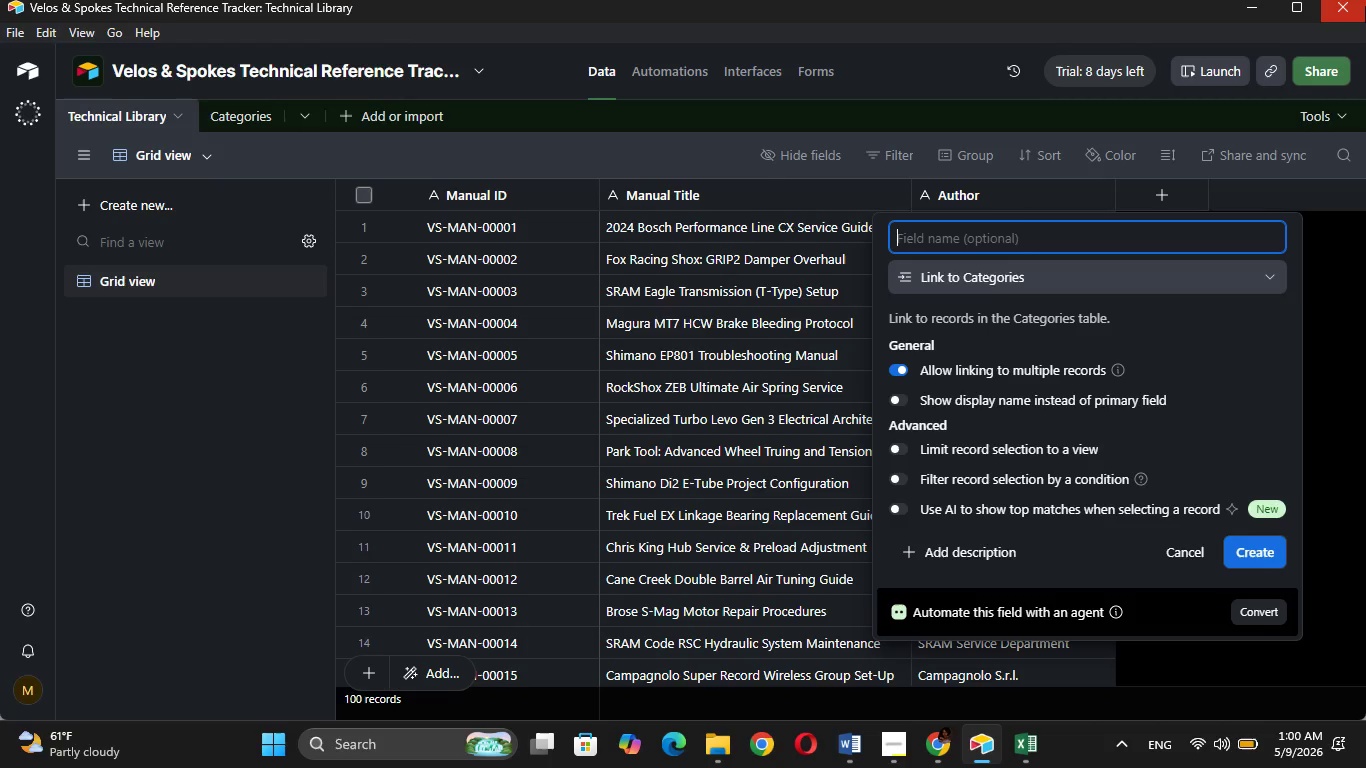 
wait(67.69)
 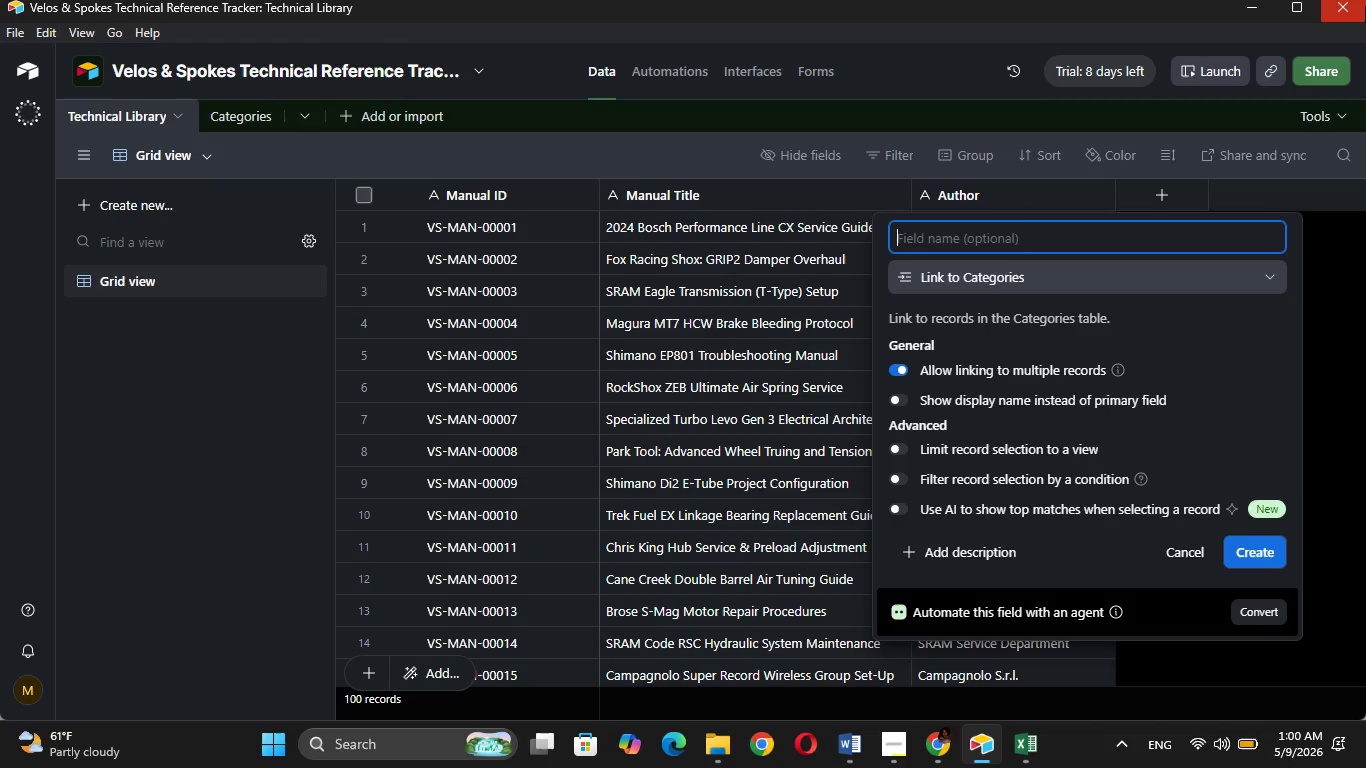 
left_click_drag(start_coordinate=[1365, 21], to_coordinate=[1365, 88])
 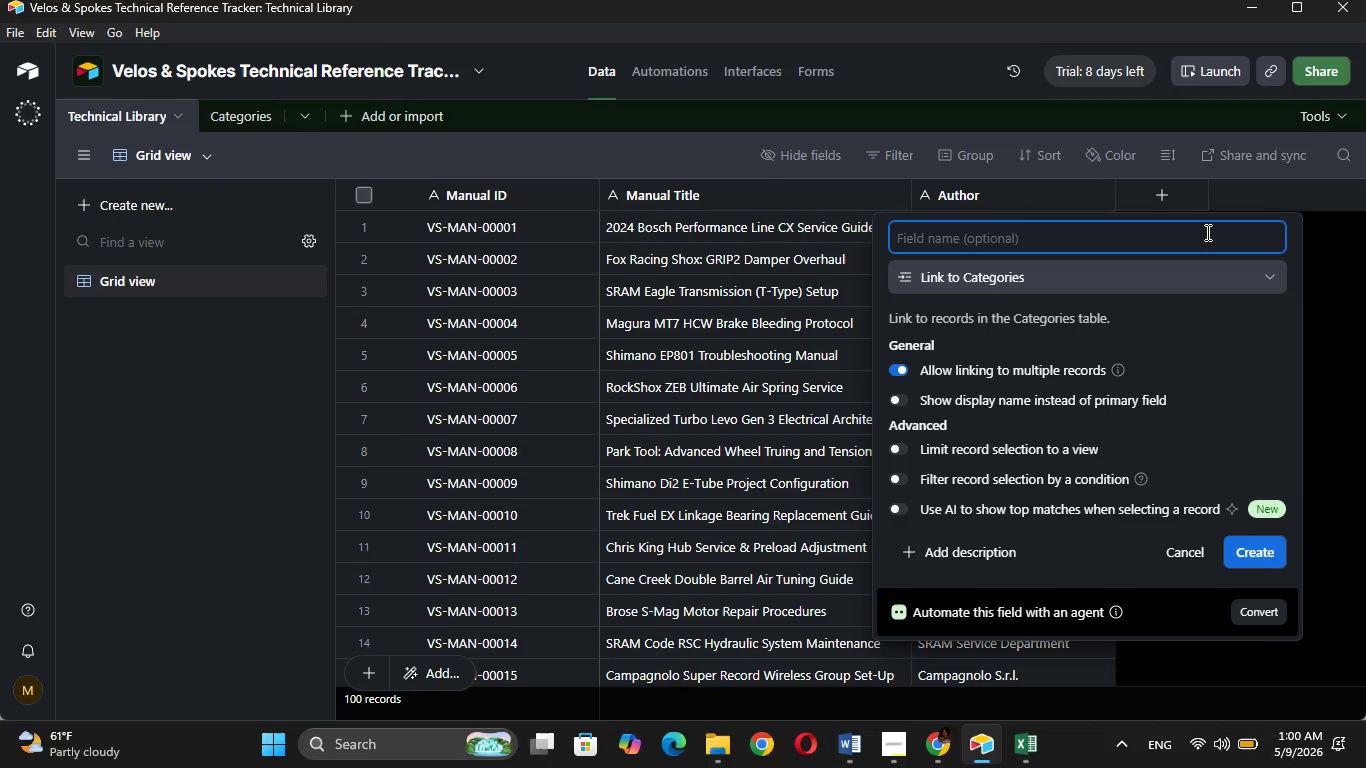 
wait(14.92)
 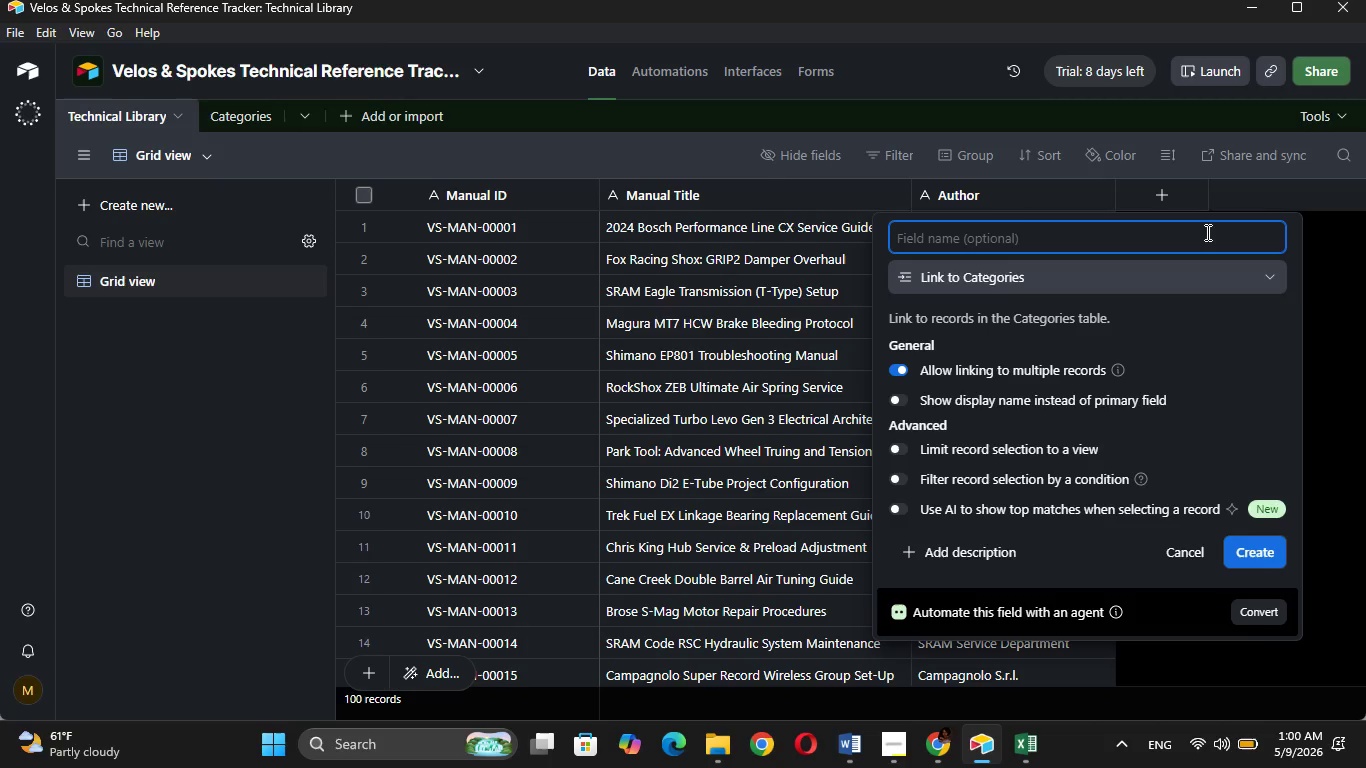 
type(Tec)
 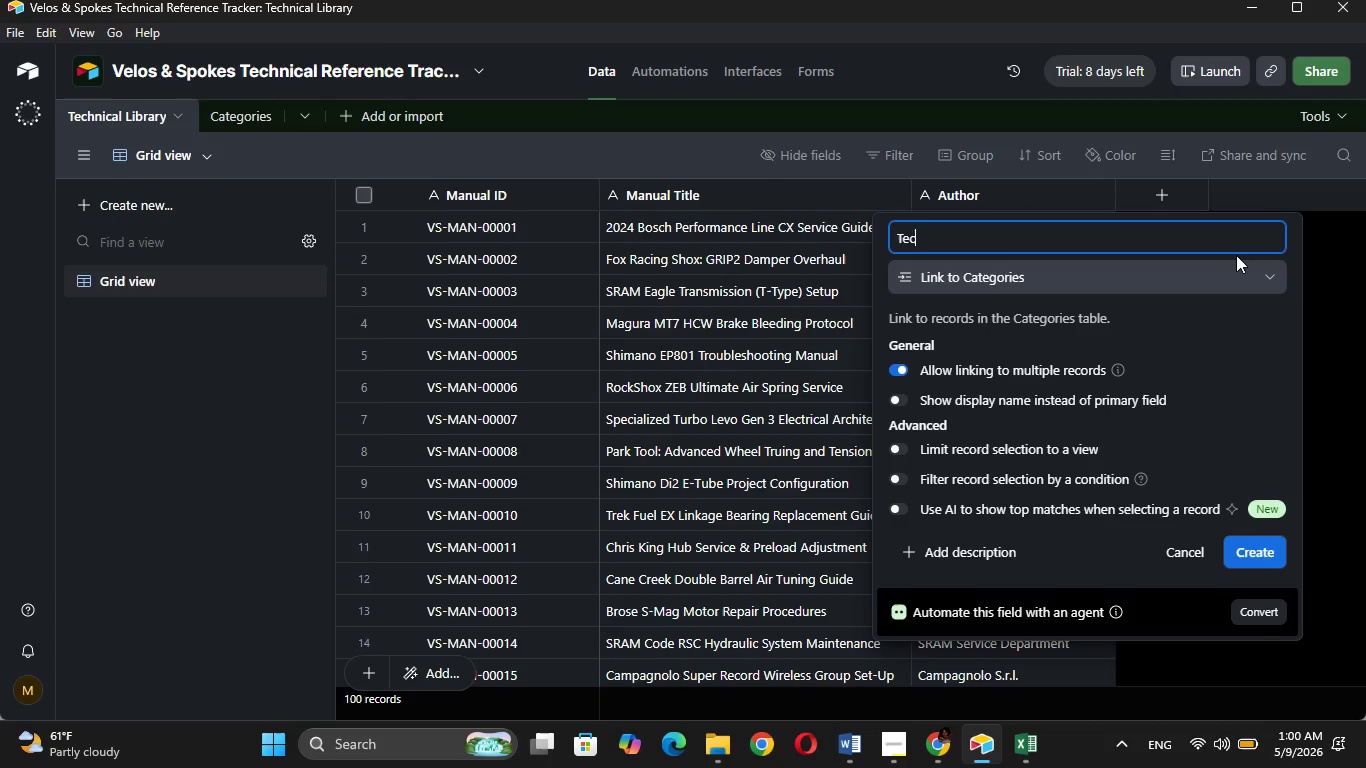 
type(hnical Category)
 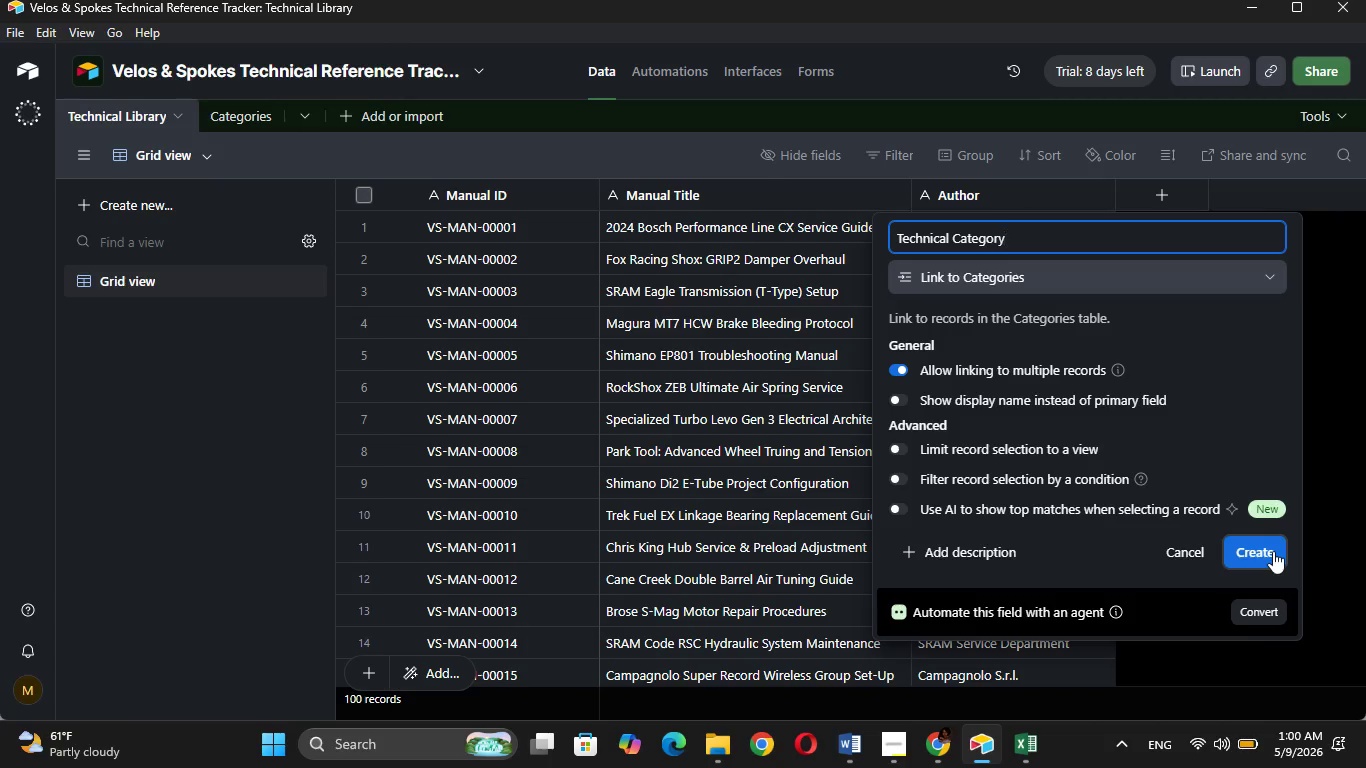 
left_click([1273, 551])
 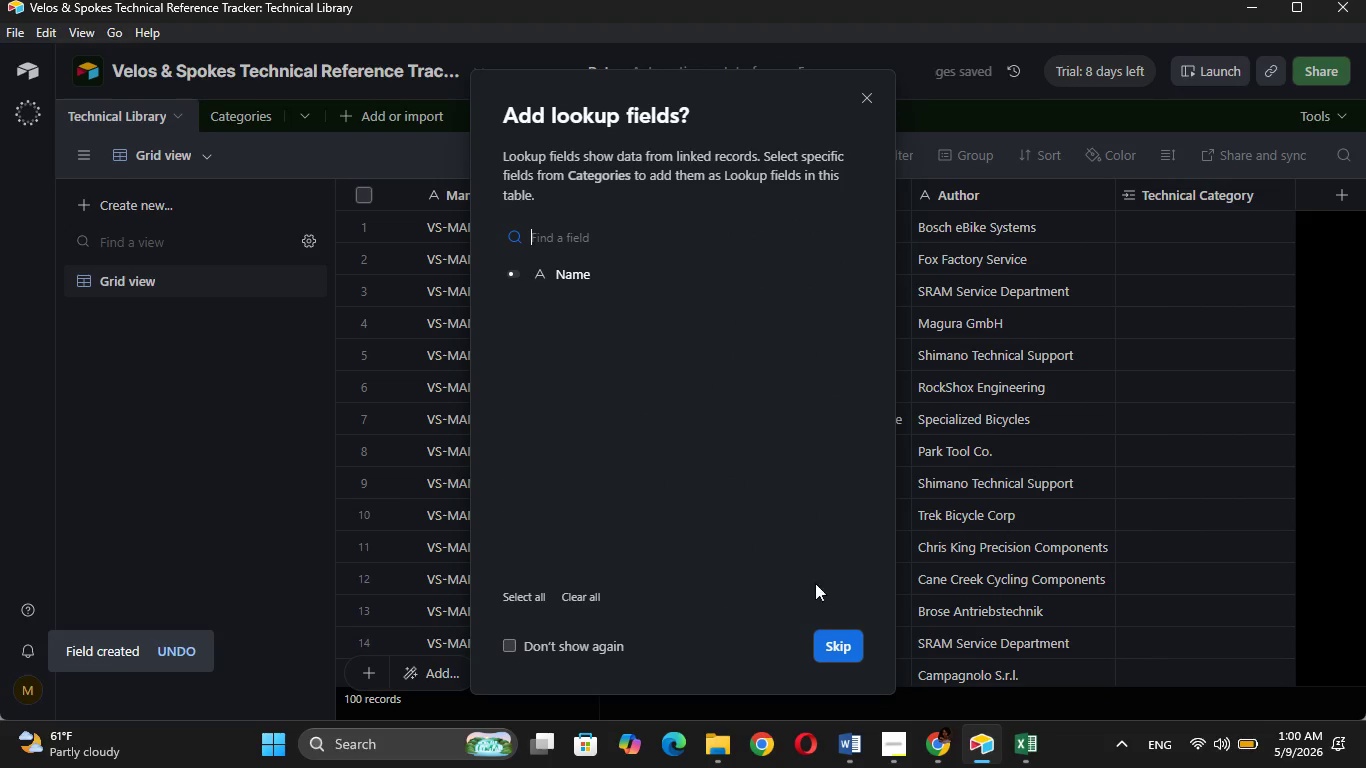 
left_click([834, 661])
 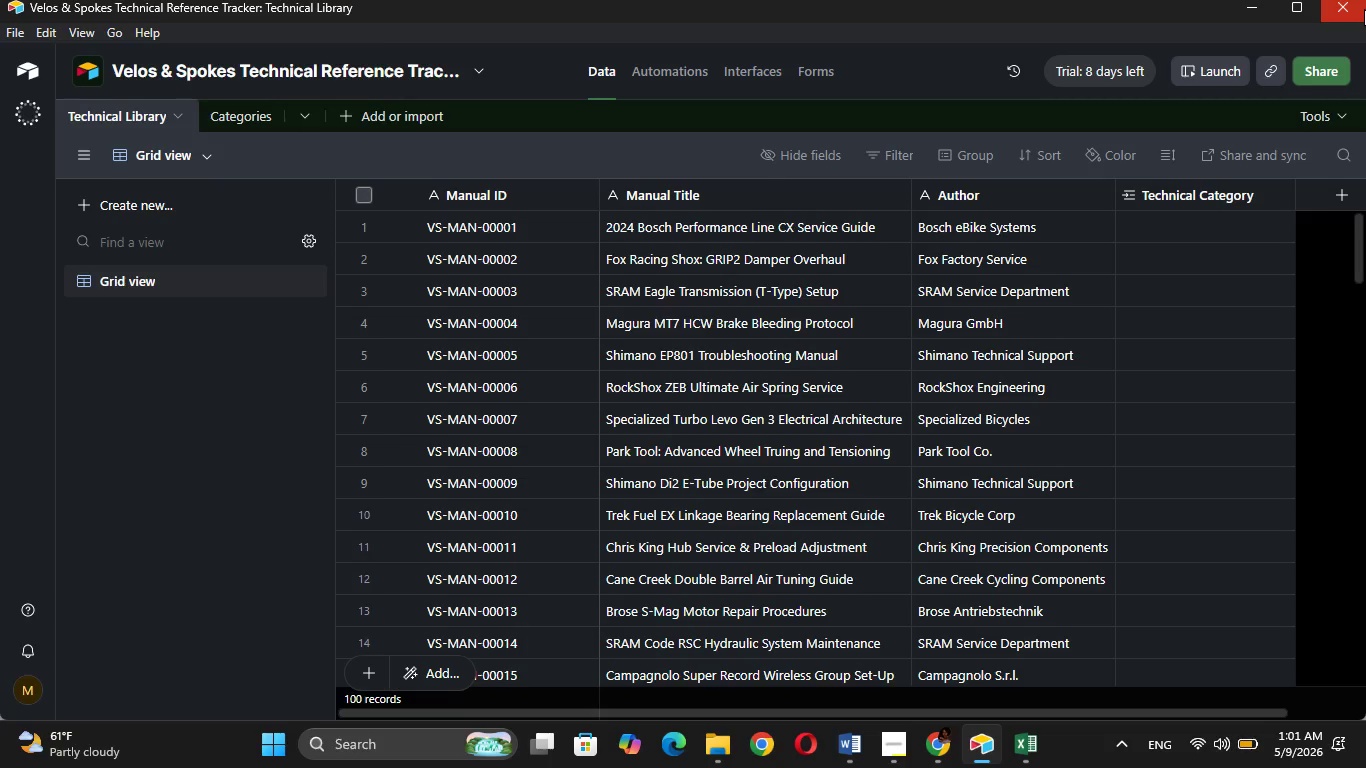 
wait(60.58)
 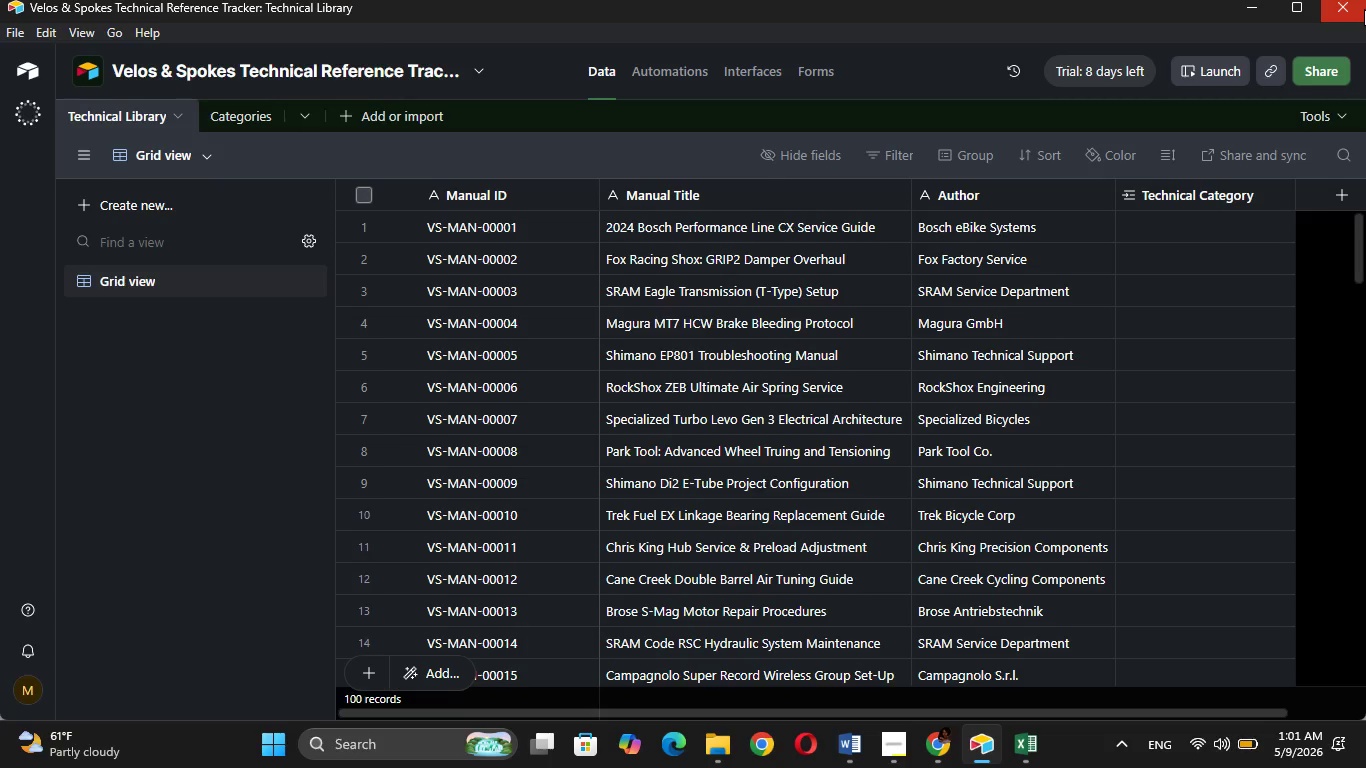 
left_click([1219, 230])
 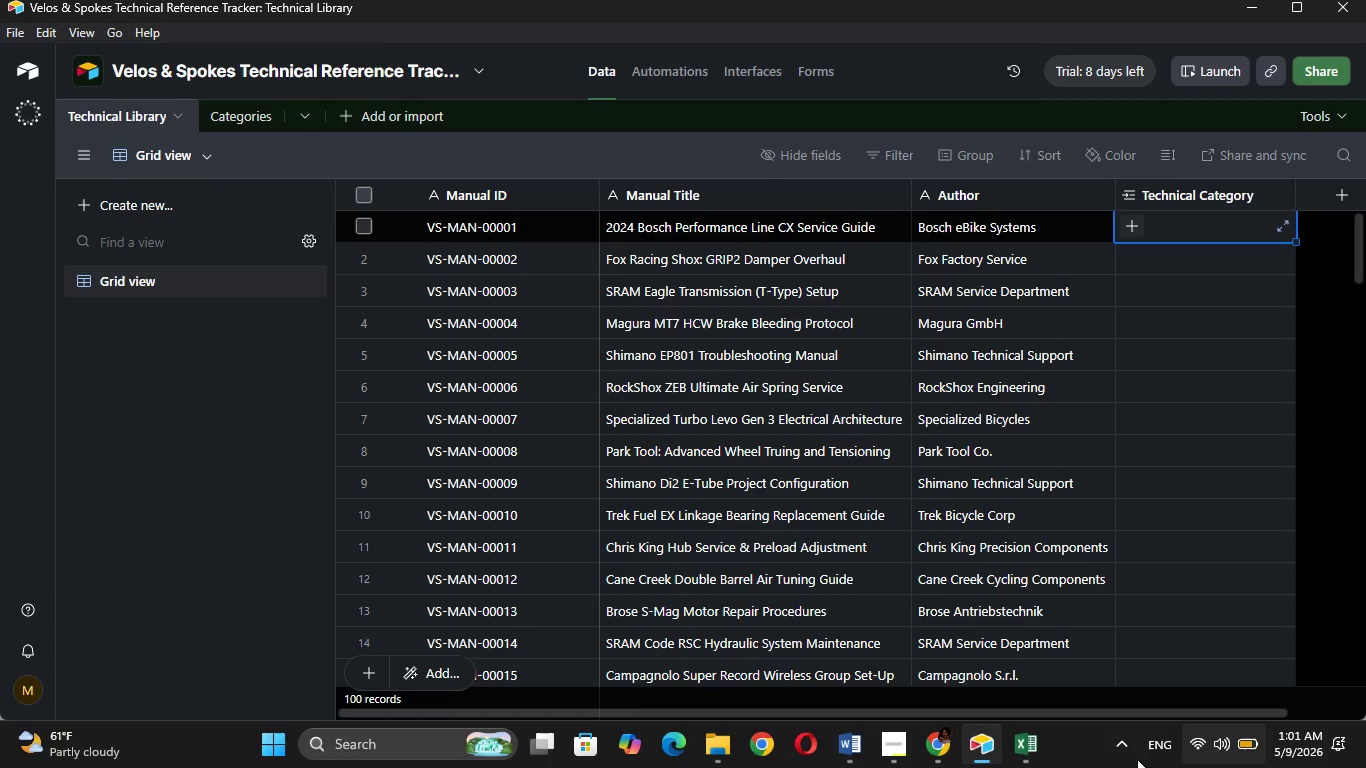 
left_click([1032, 750])
 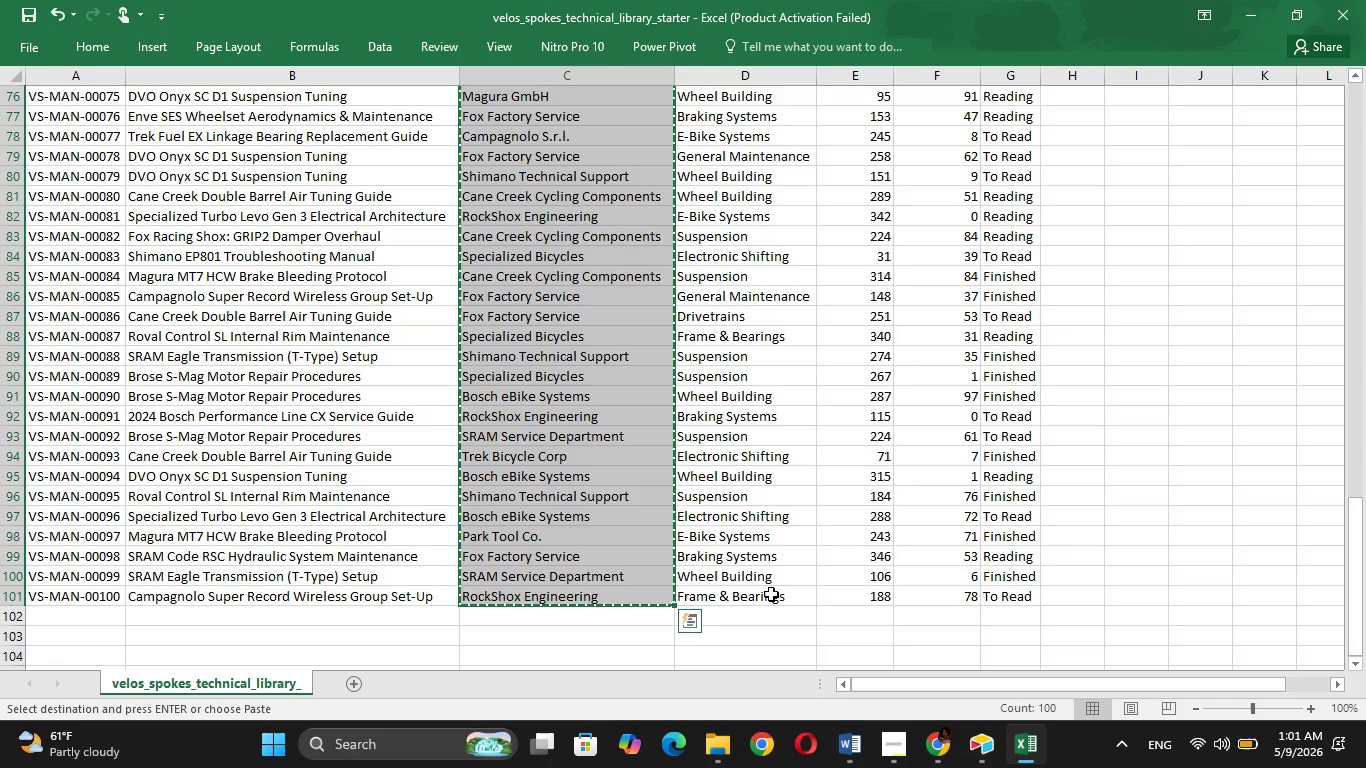 
left_click([750, 594])
 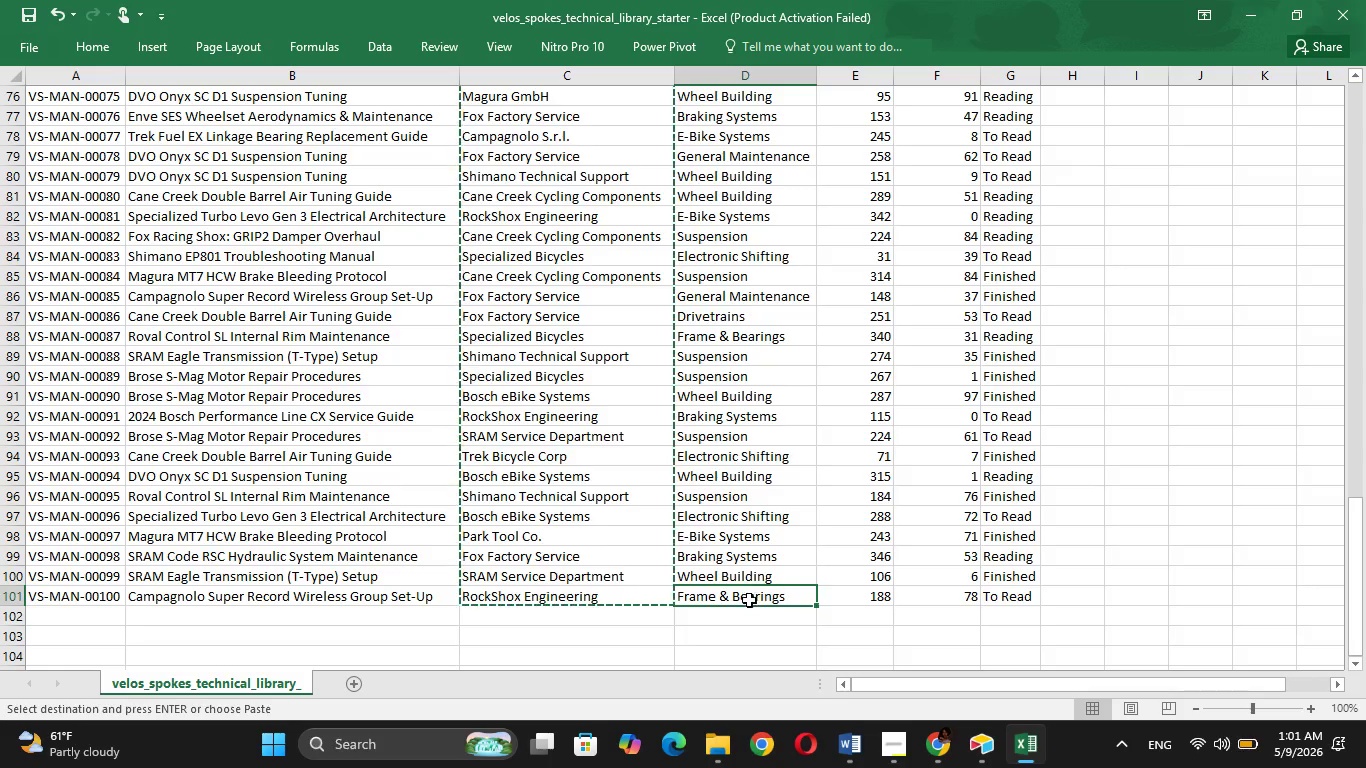 
key(Escape)
 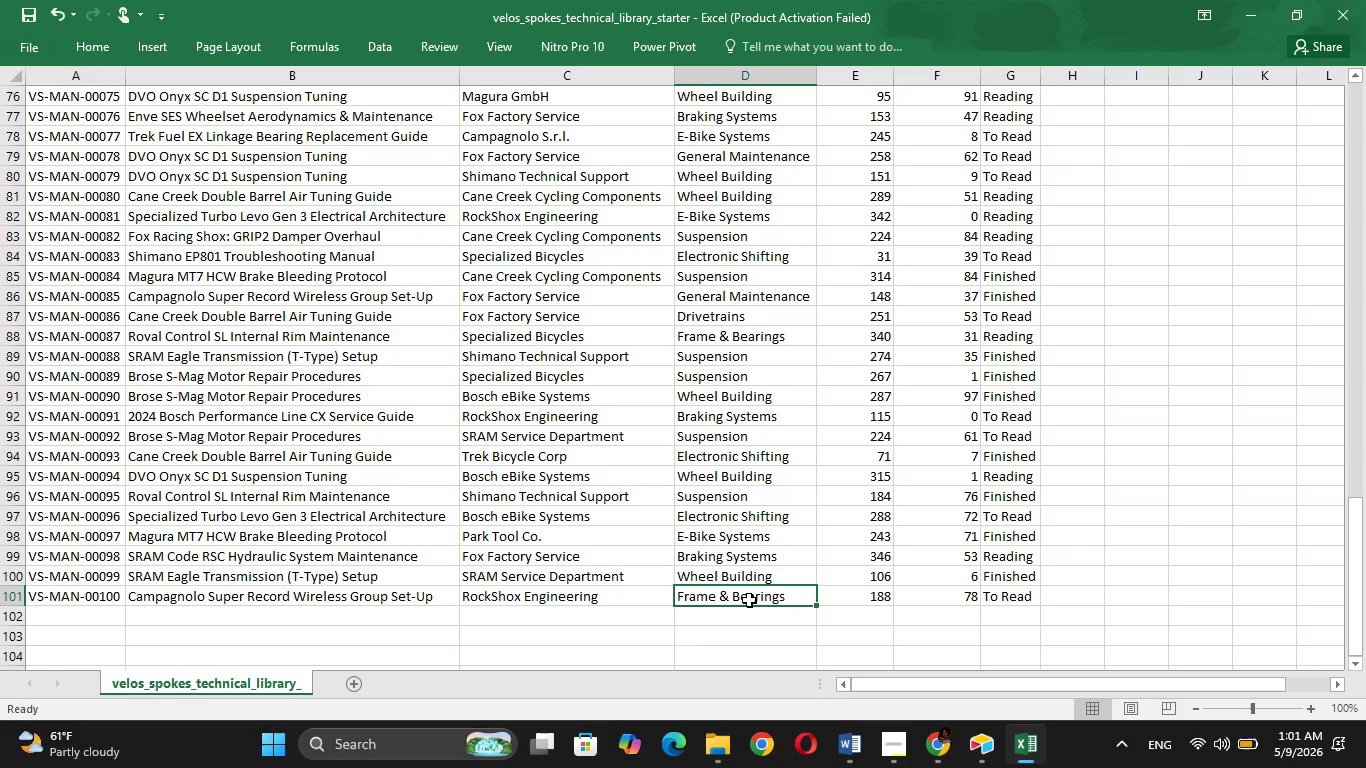 
hold_key(key=ArrowUp, duration=1.51)
 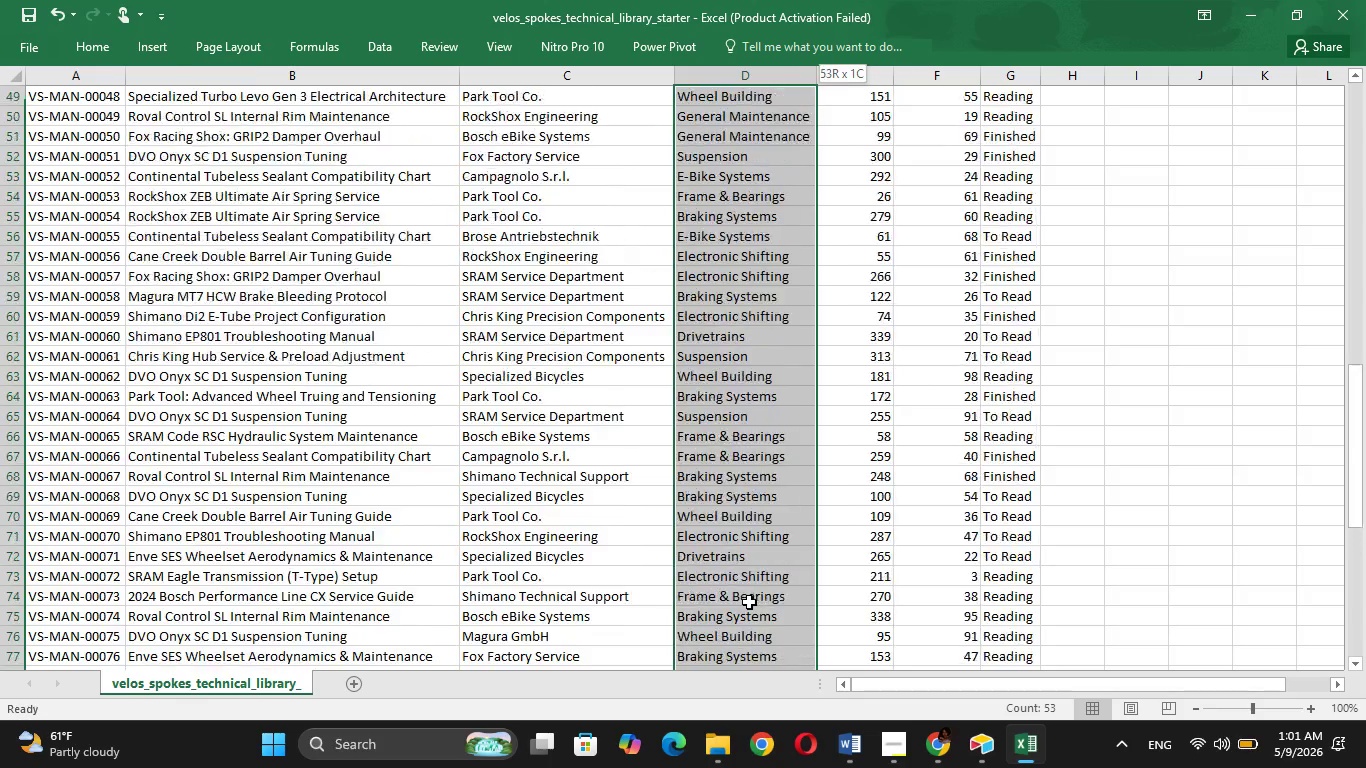 
hold_key(key=ArrowUp, duration=1.52)
 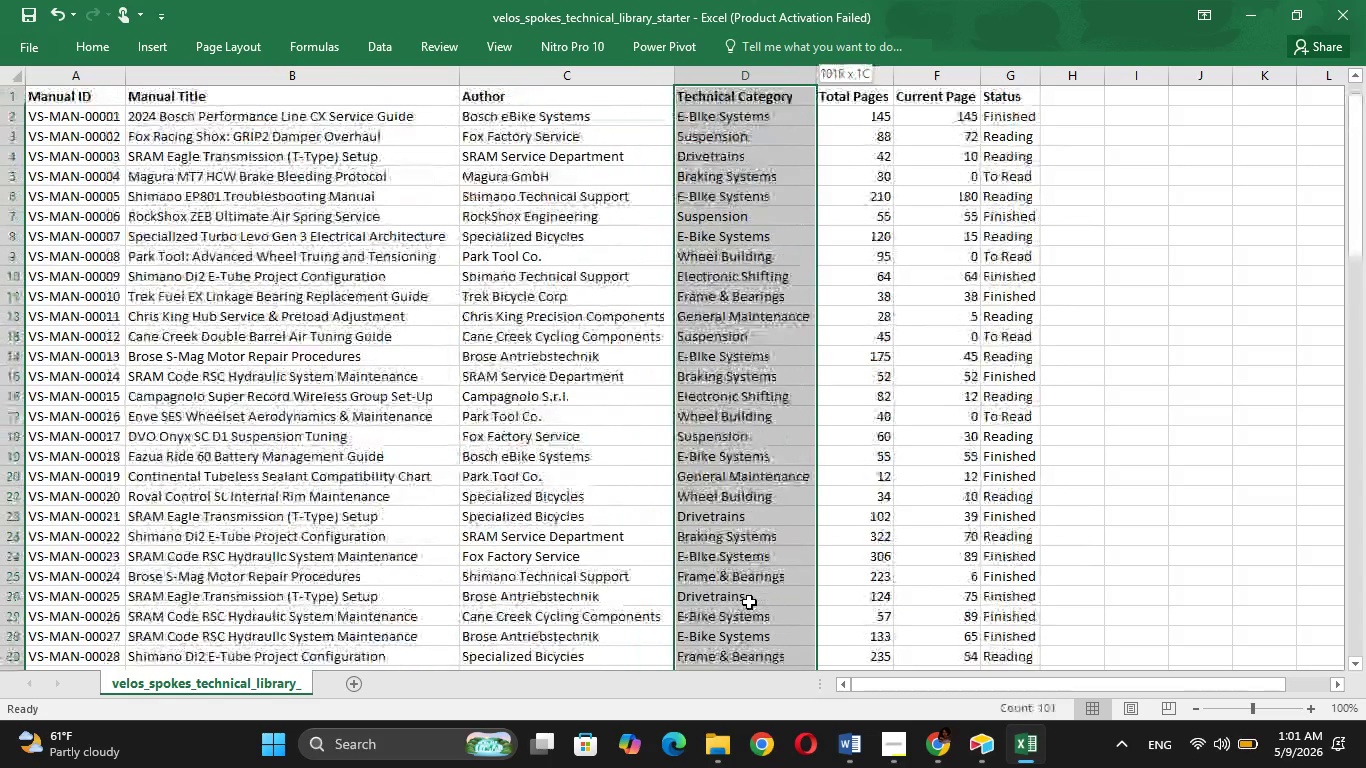 
hold_key(key=ArrowUp, duration=0.88)
 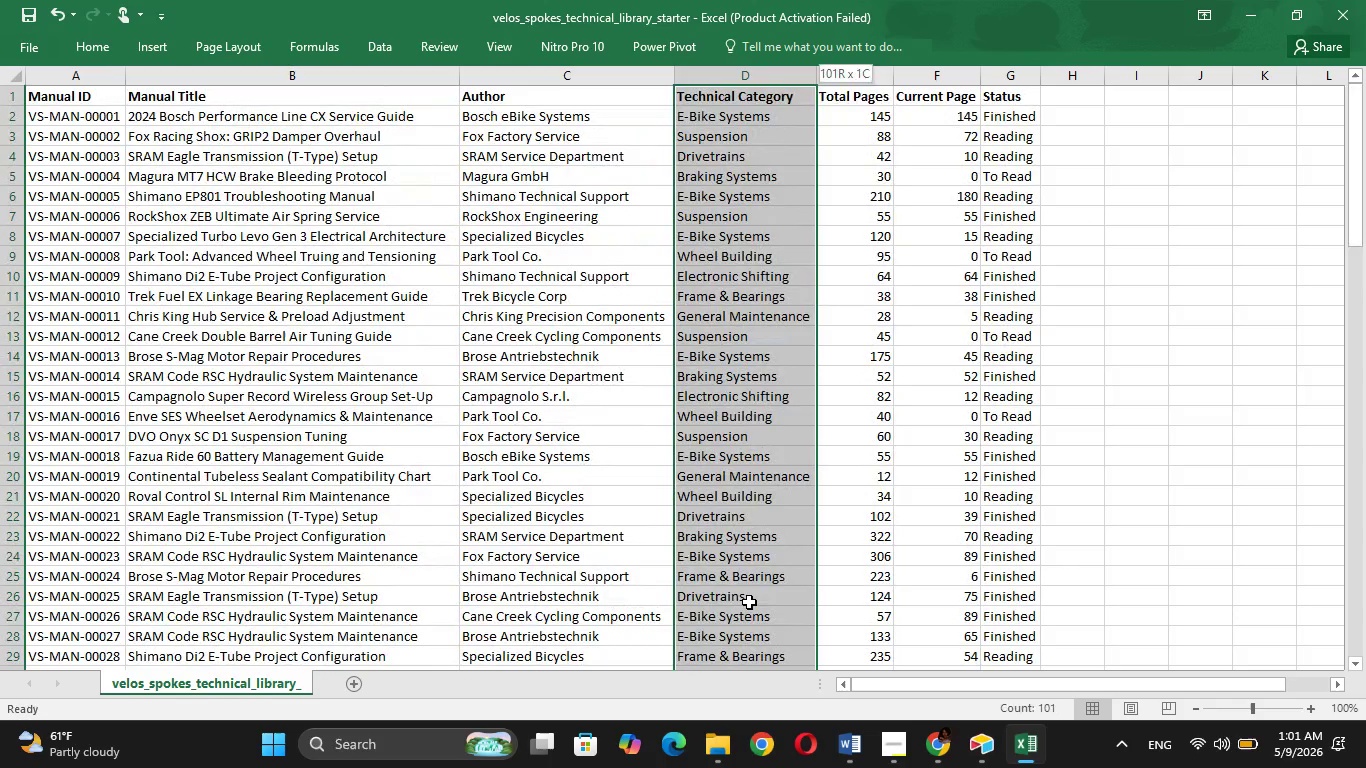 
key(Shift+ArrowDown)
 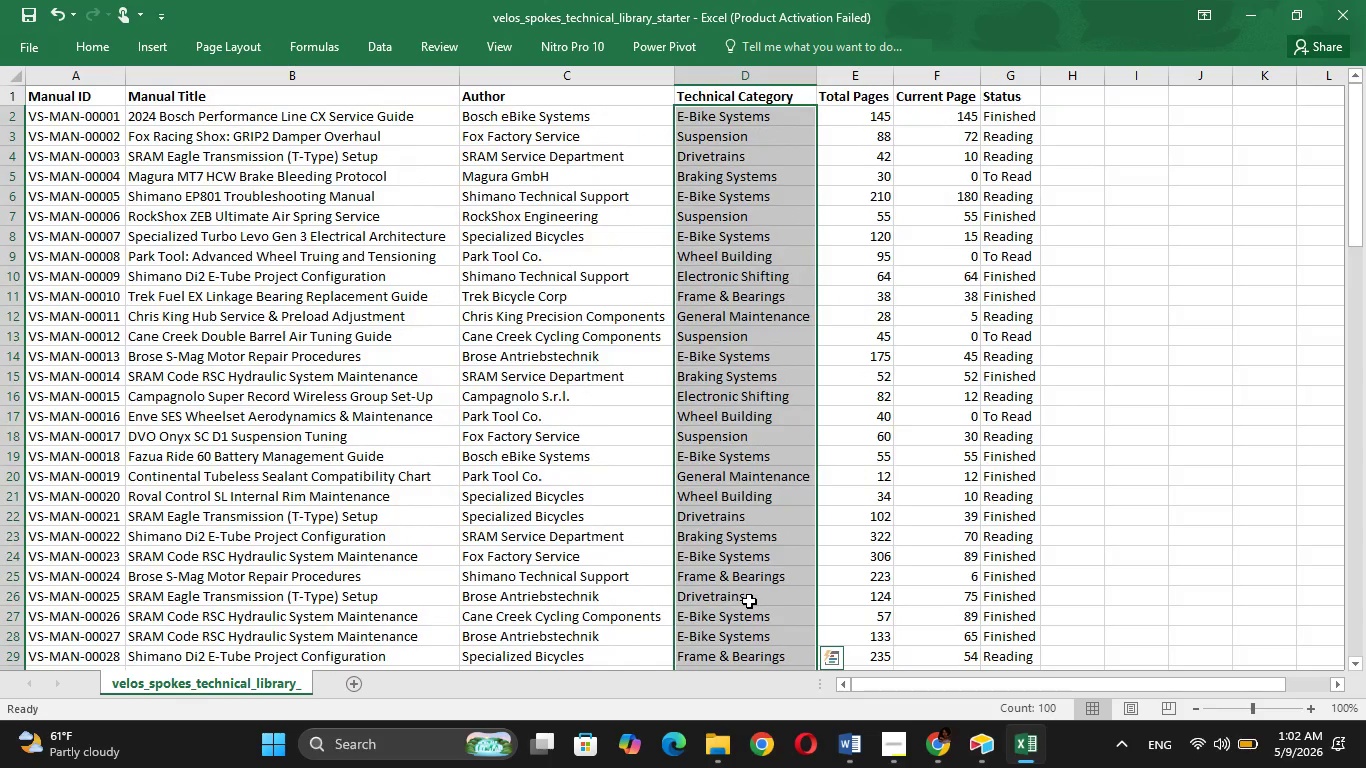 
key(Control+ControlLeft)
 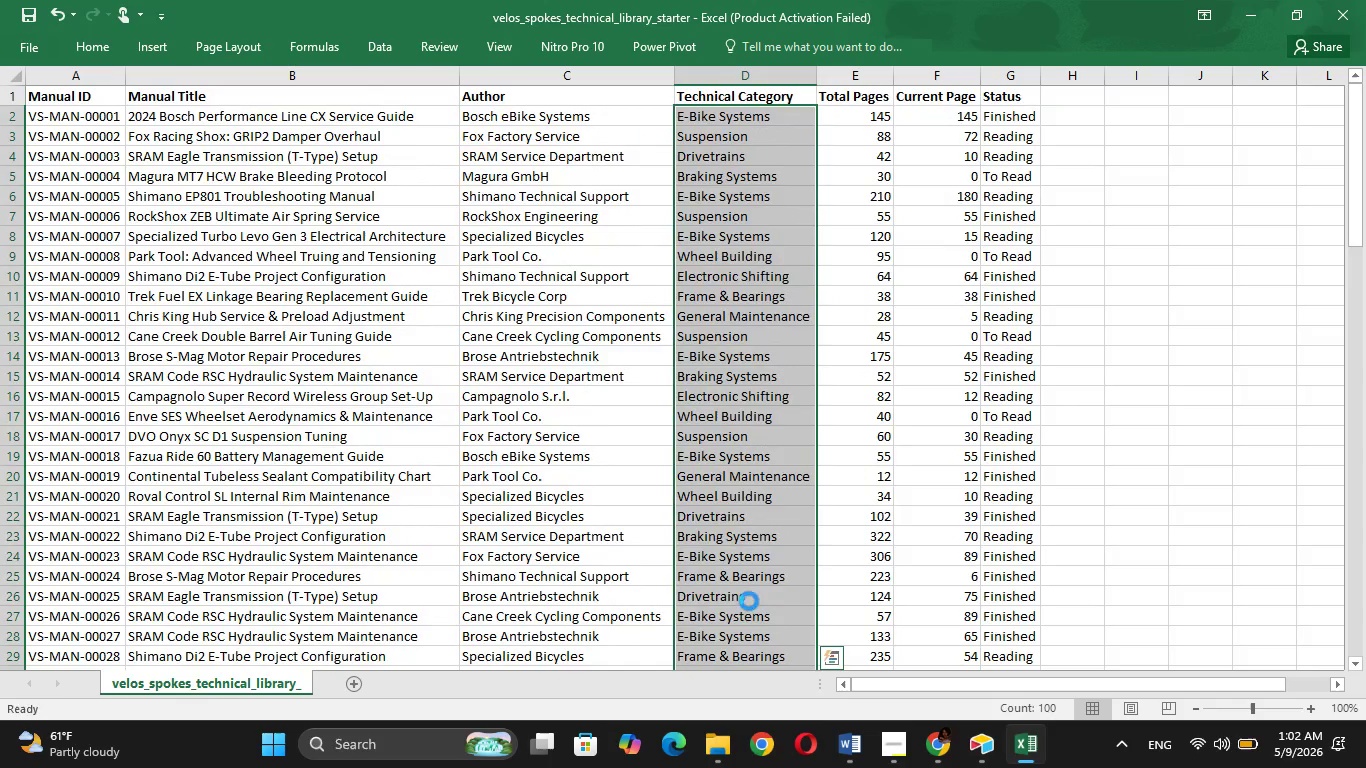 
key(Control+C)
 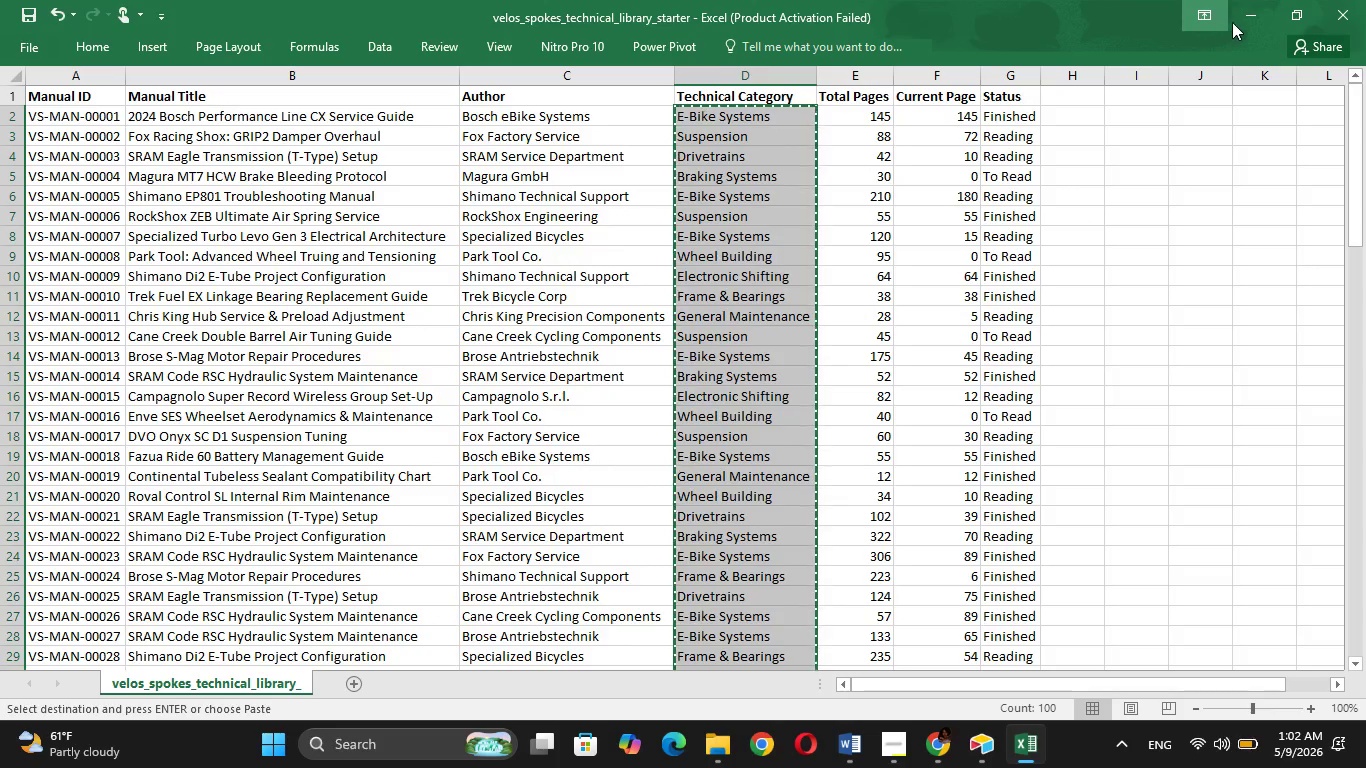 
left_click([1237, 23])
 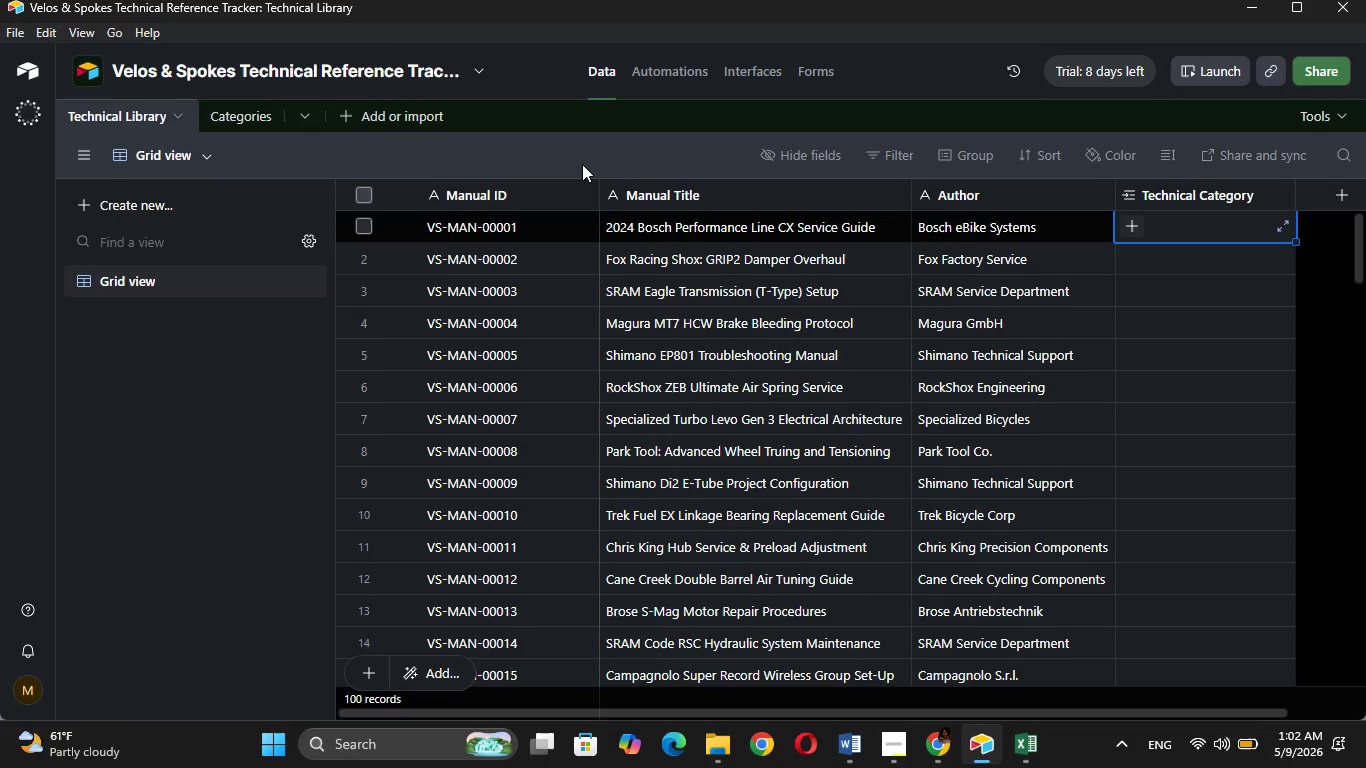 
key(Control+V)
 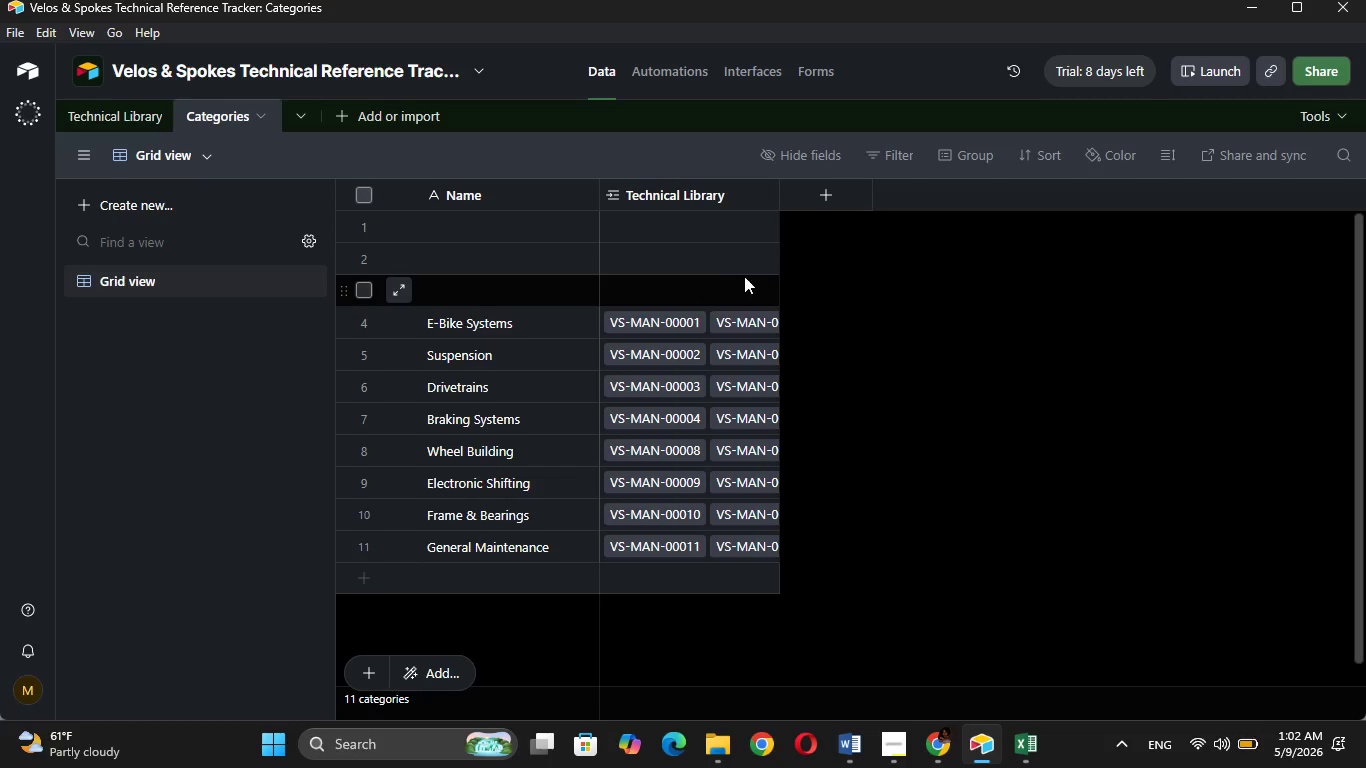 
wait(29.2)
 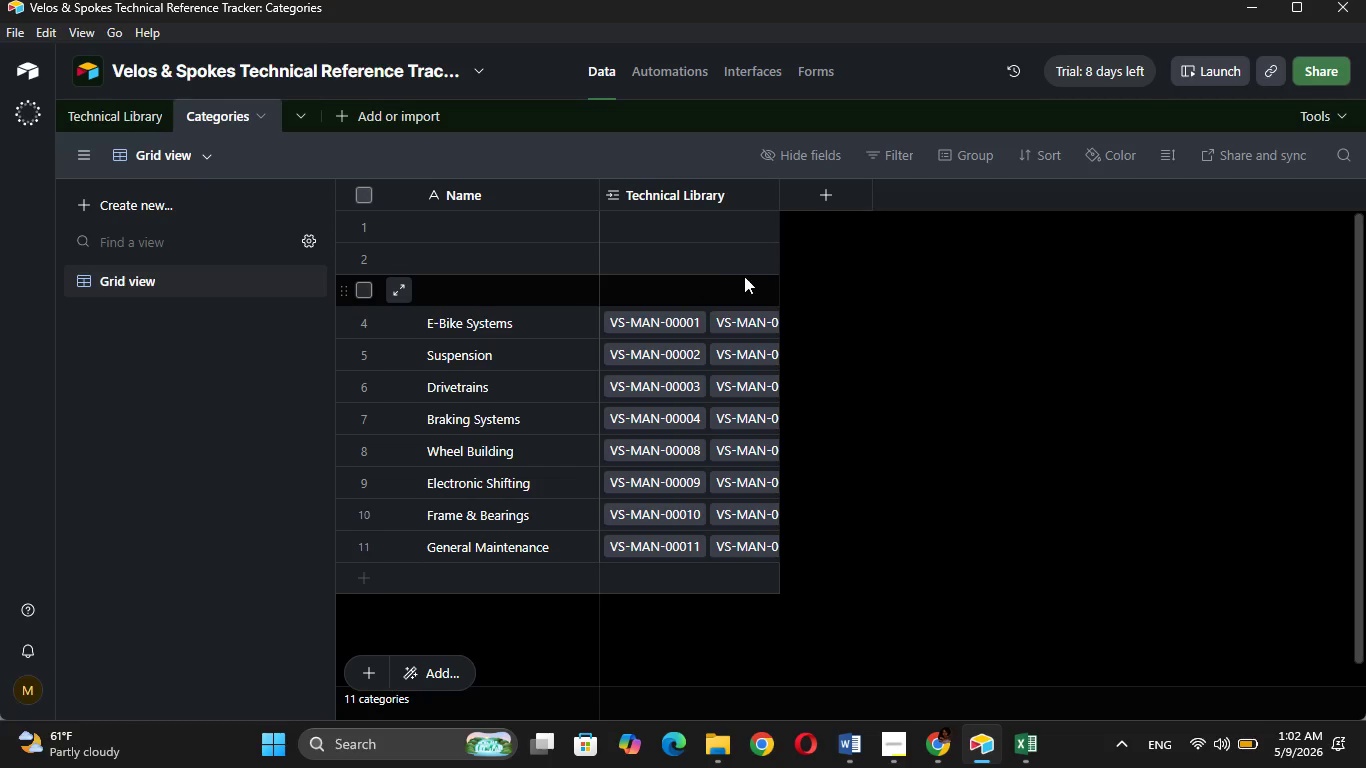 
left_click_drag(start_coordinate=[778, 200], to_coordinate=[843, 277])
 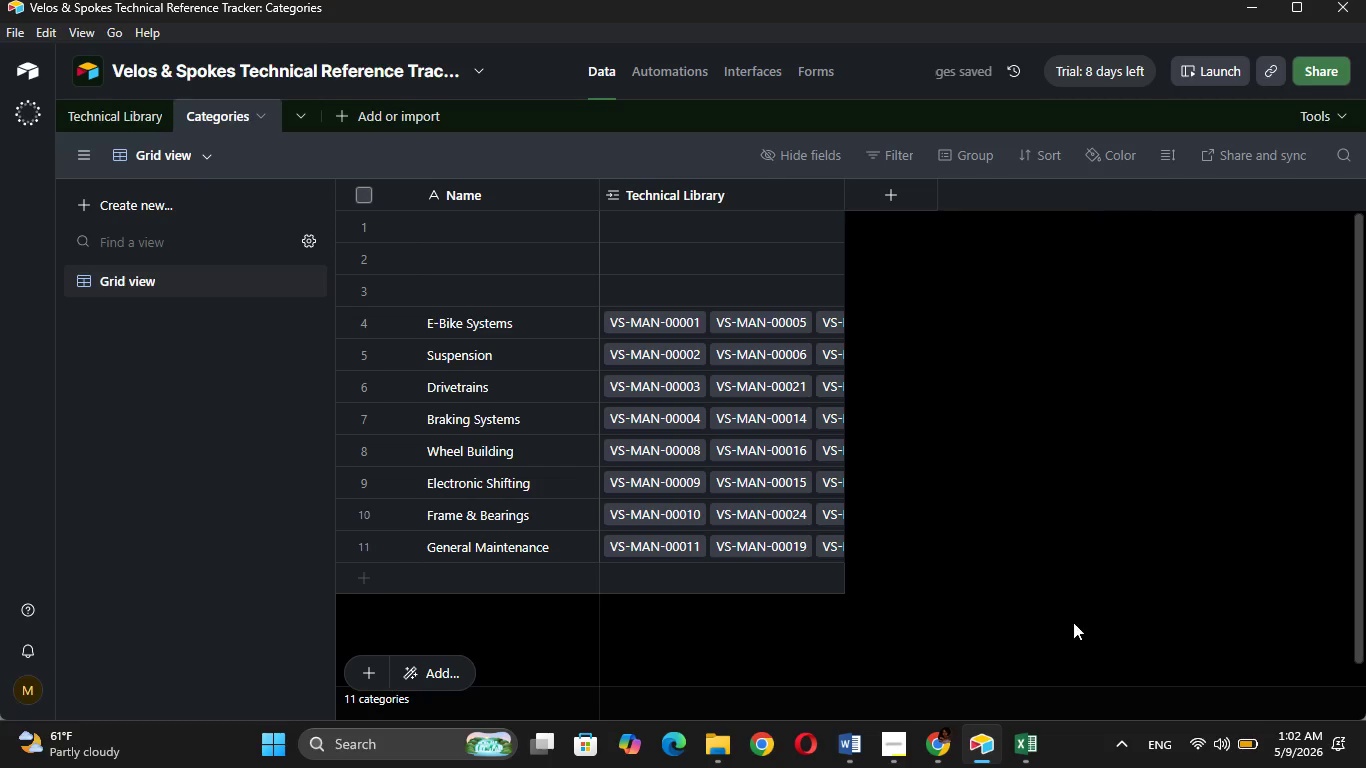 
key(Meta+MetaLeft)
 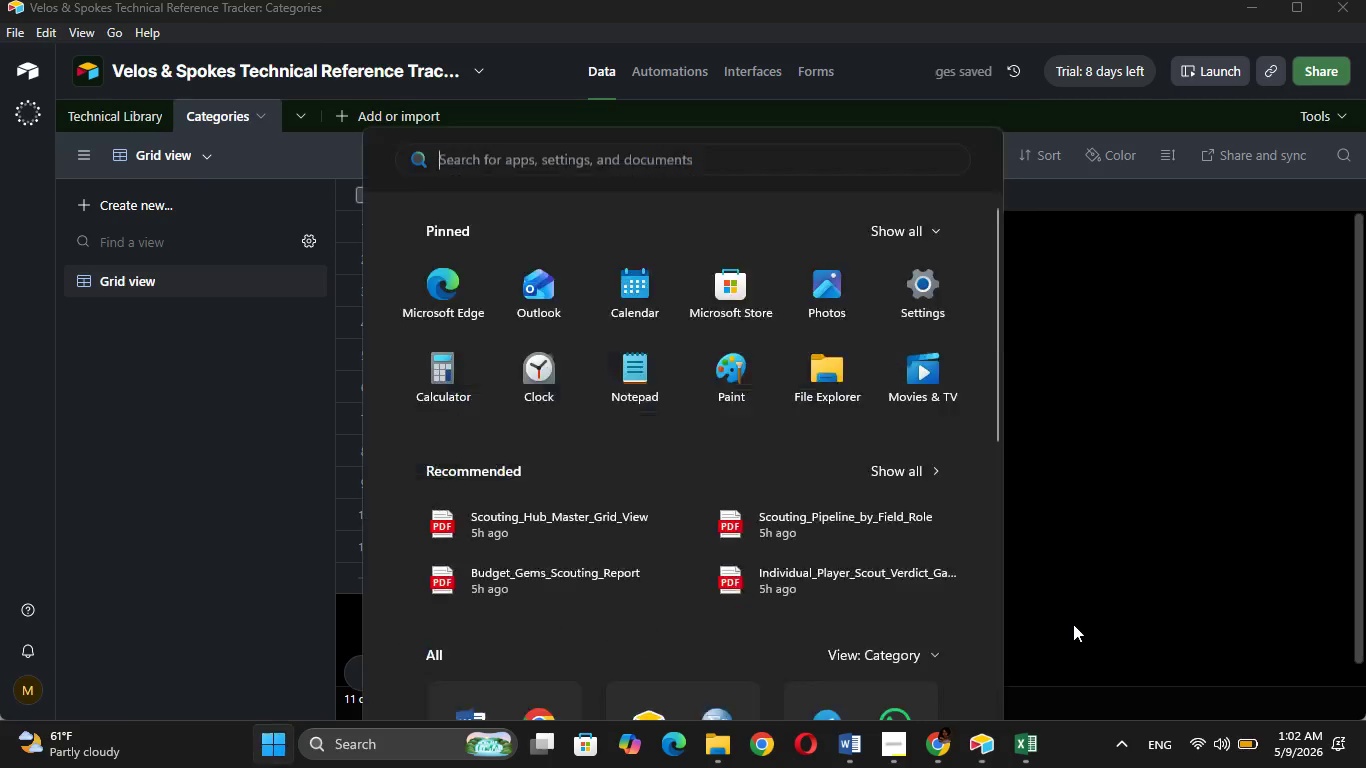 
key(Meta+MetaLeft)
 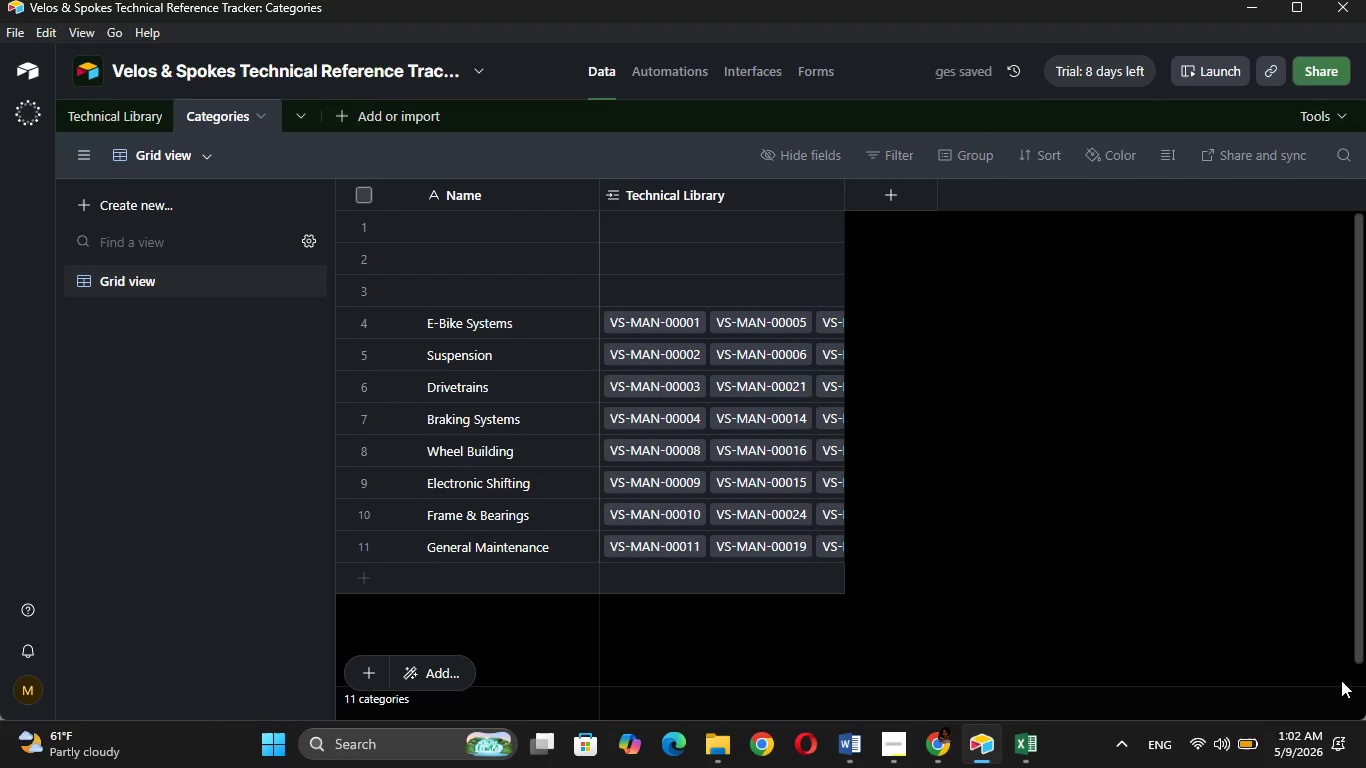 
left_click_drag(start_coordinate=[1362, 633], to_coordinate=[1365, 754])
 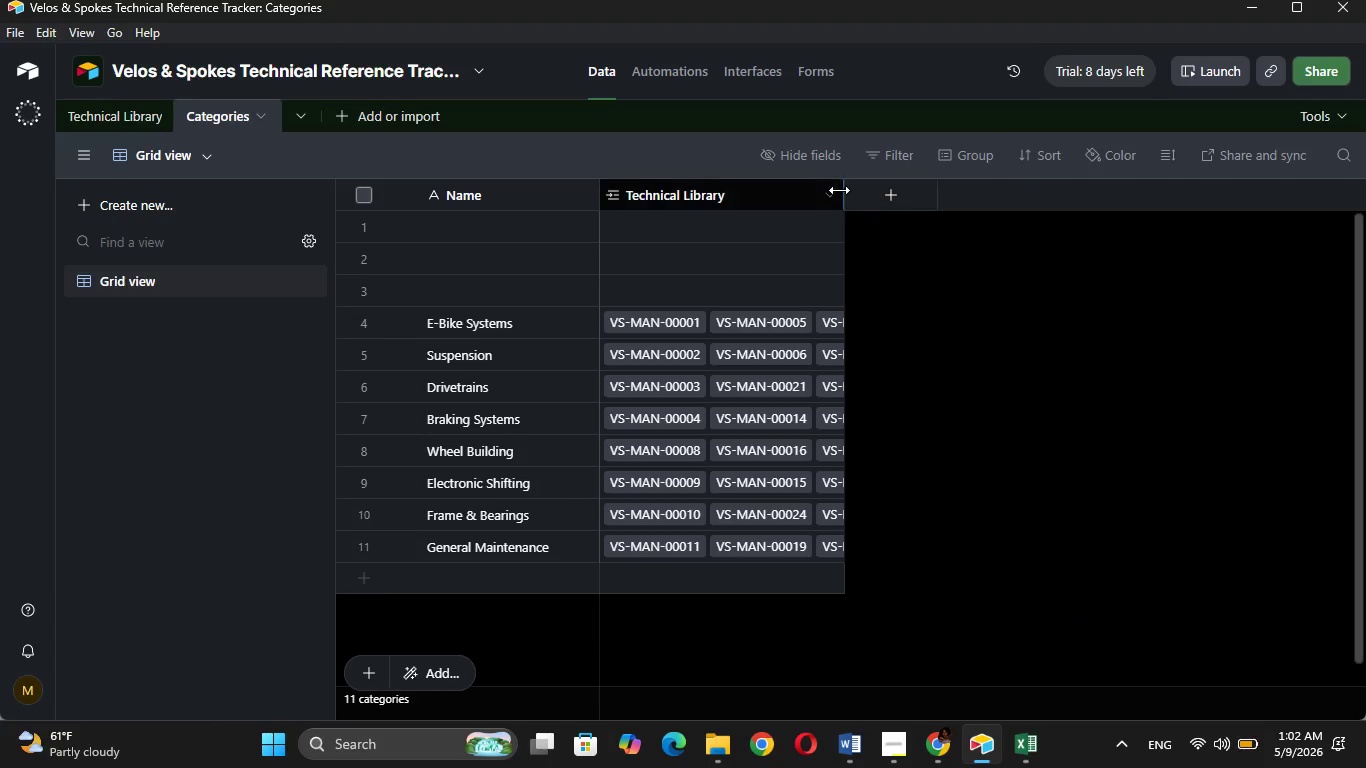 
left_click_drag(start_coordinate=[838, 190], to_coordinate=[1365, 616])
 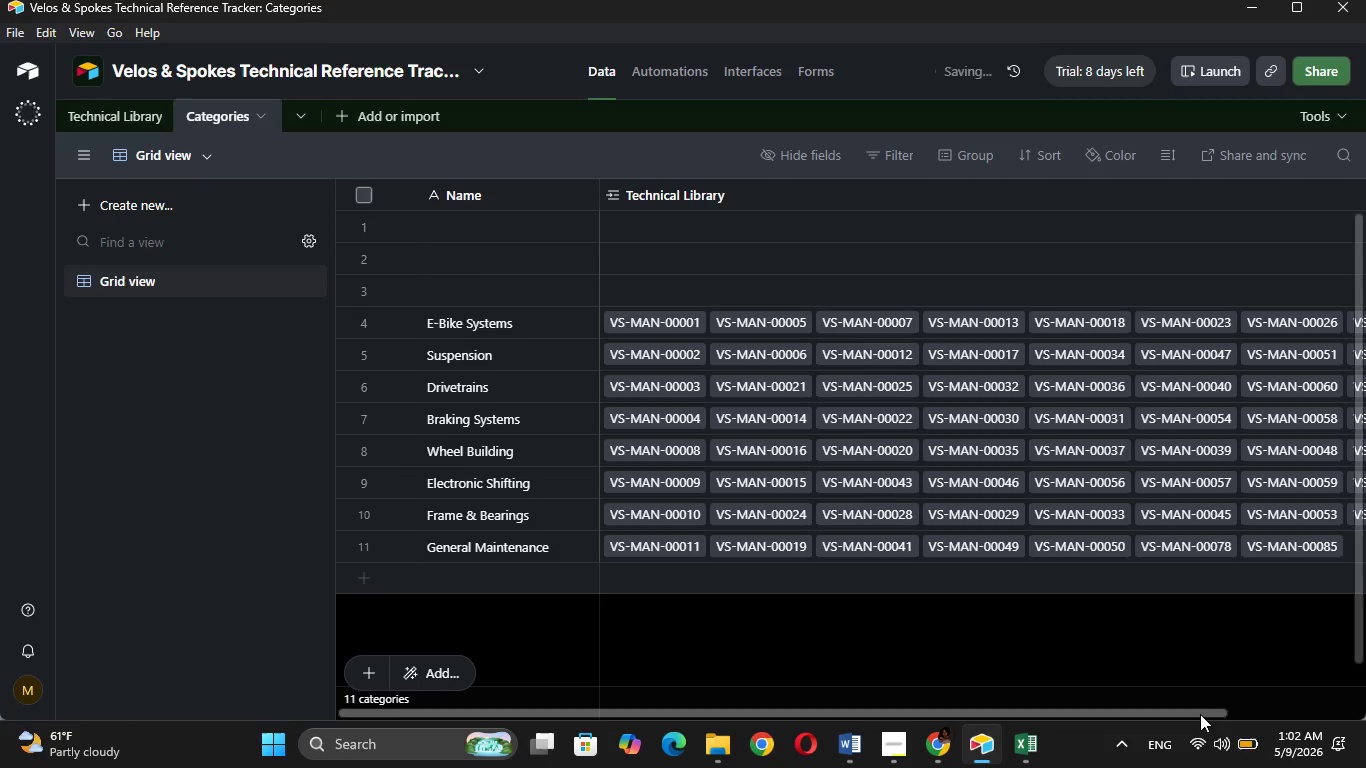 
left_click_drag(start_coordinate=[1200, 714], to_coordinate=[1365, 686])
 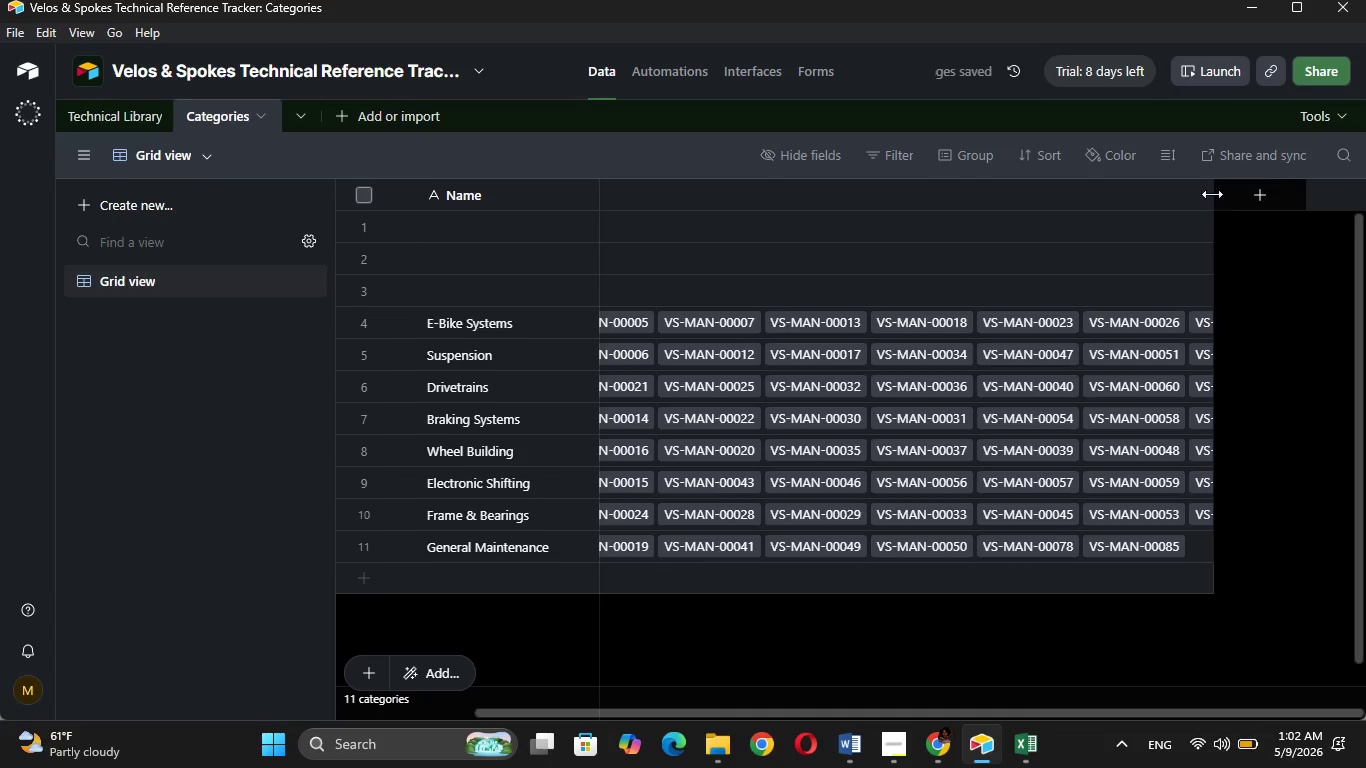 
left_click_drag(start_coordinate=[1210, 194], to_coordinate=[1364, 184])
 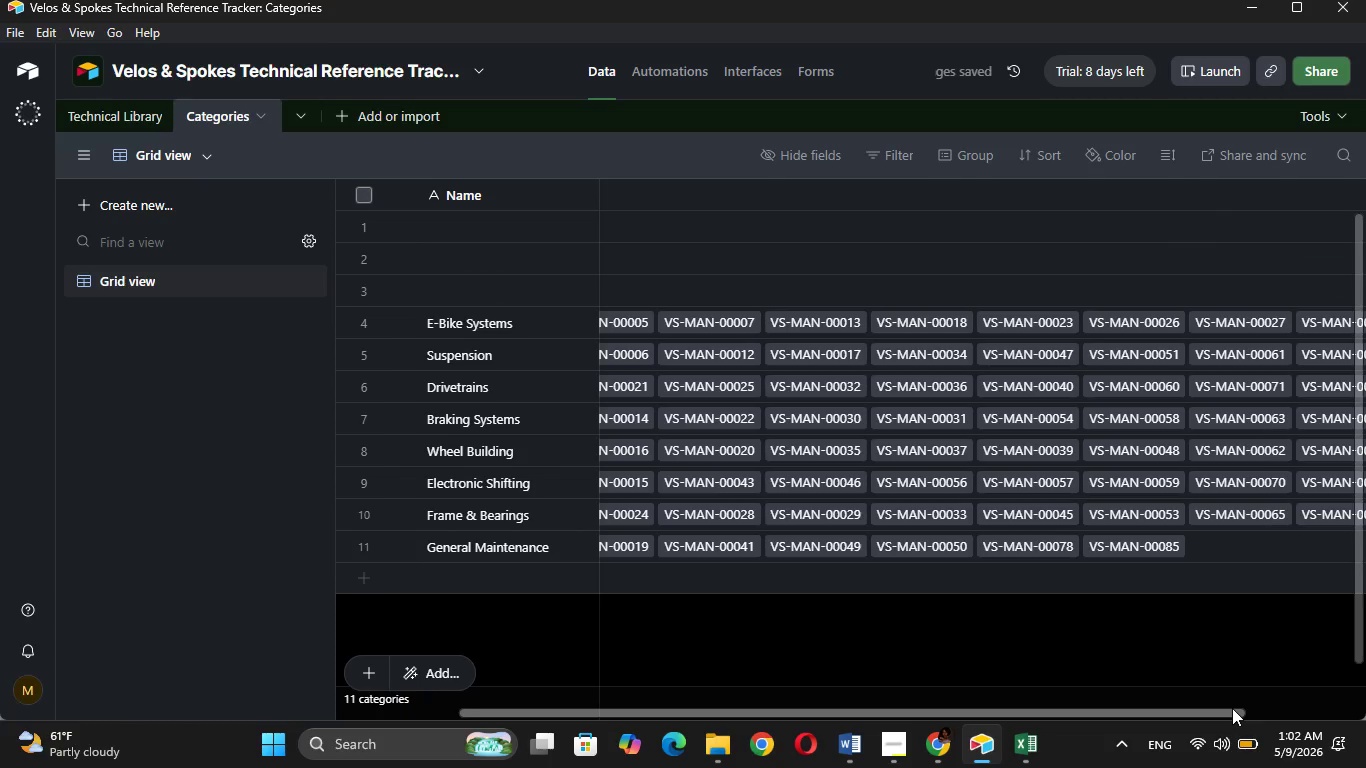 
left_click_drag(start_coordinate=[1232, 708], to_coordinate=[1362, 701])
 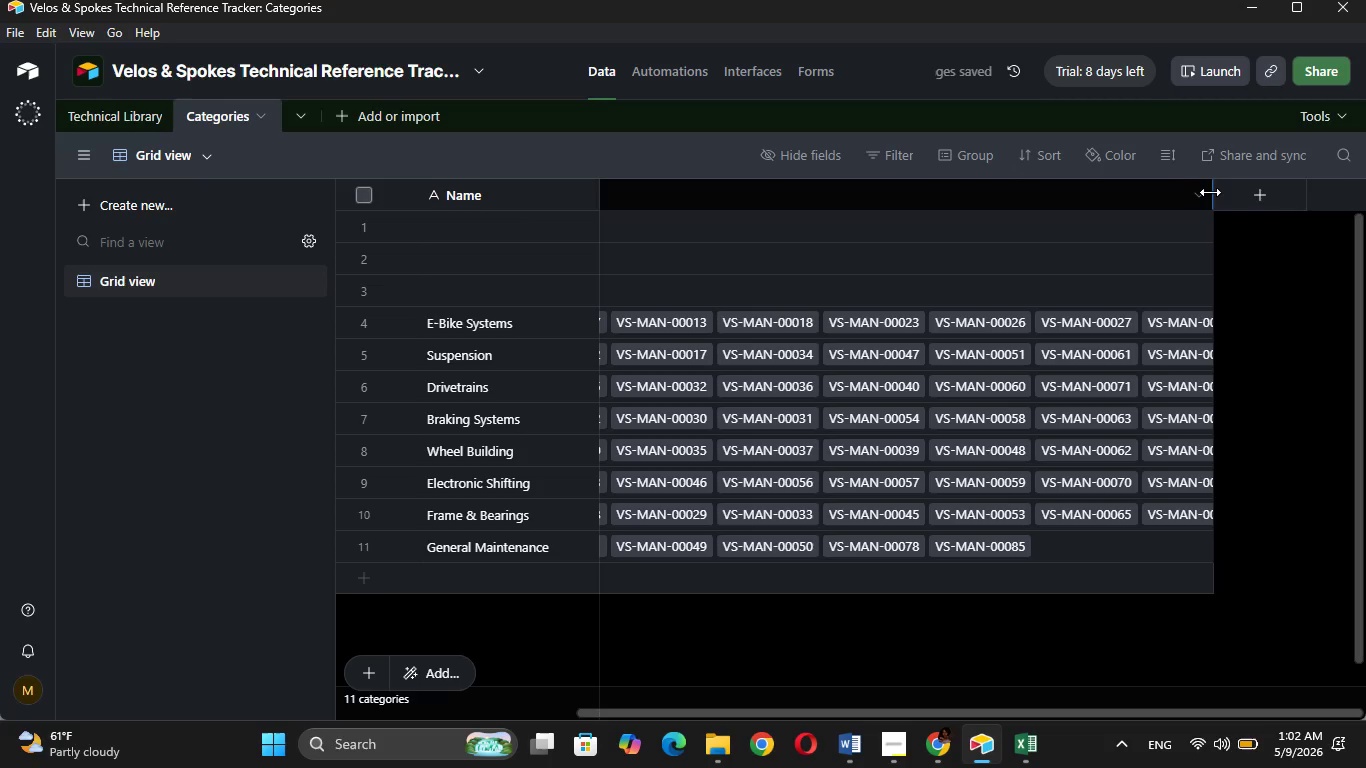 
left_click_drag(start_coordinate=[1207, 191], to_coordinate=[492, 310])
 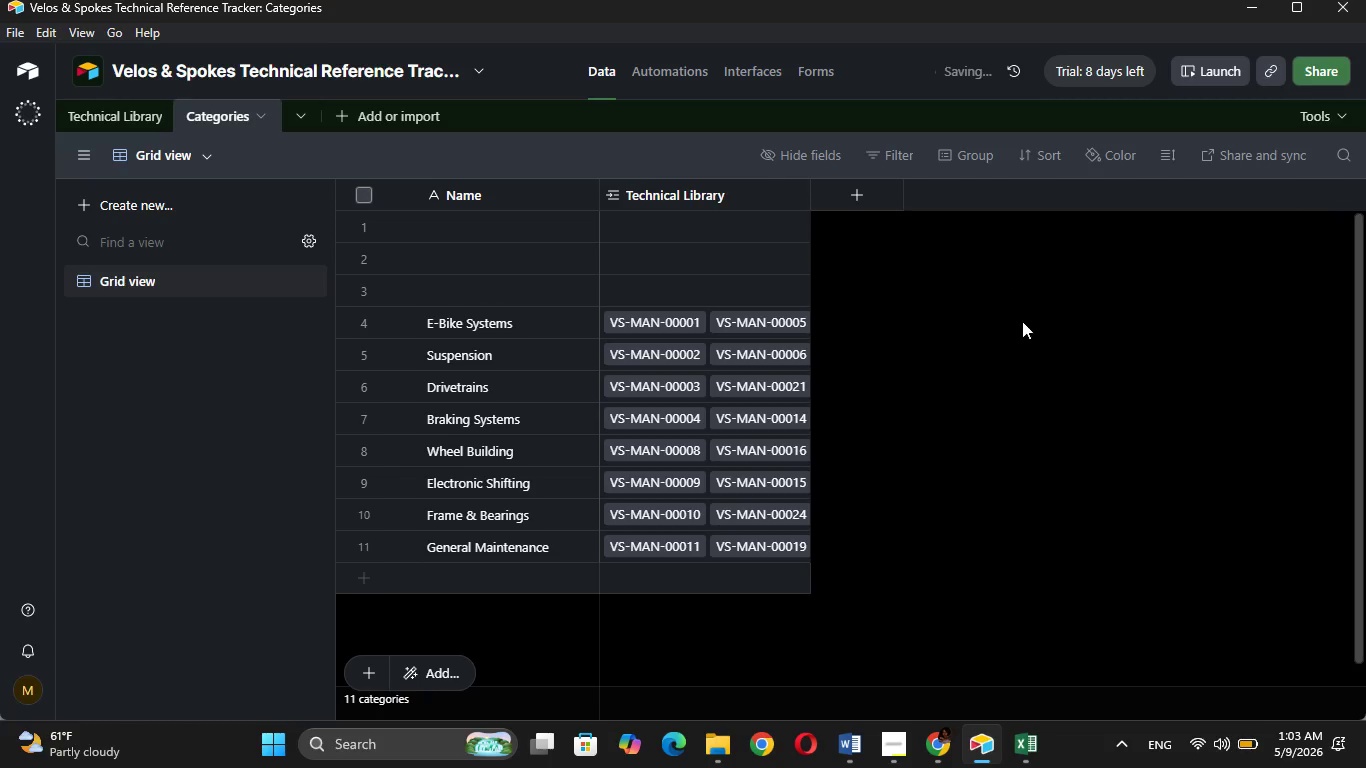 
left_click([1033, 370])
 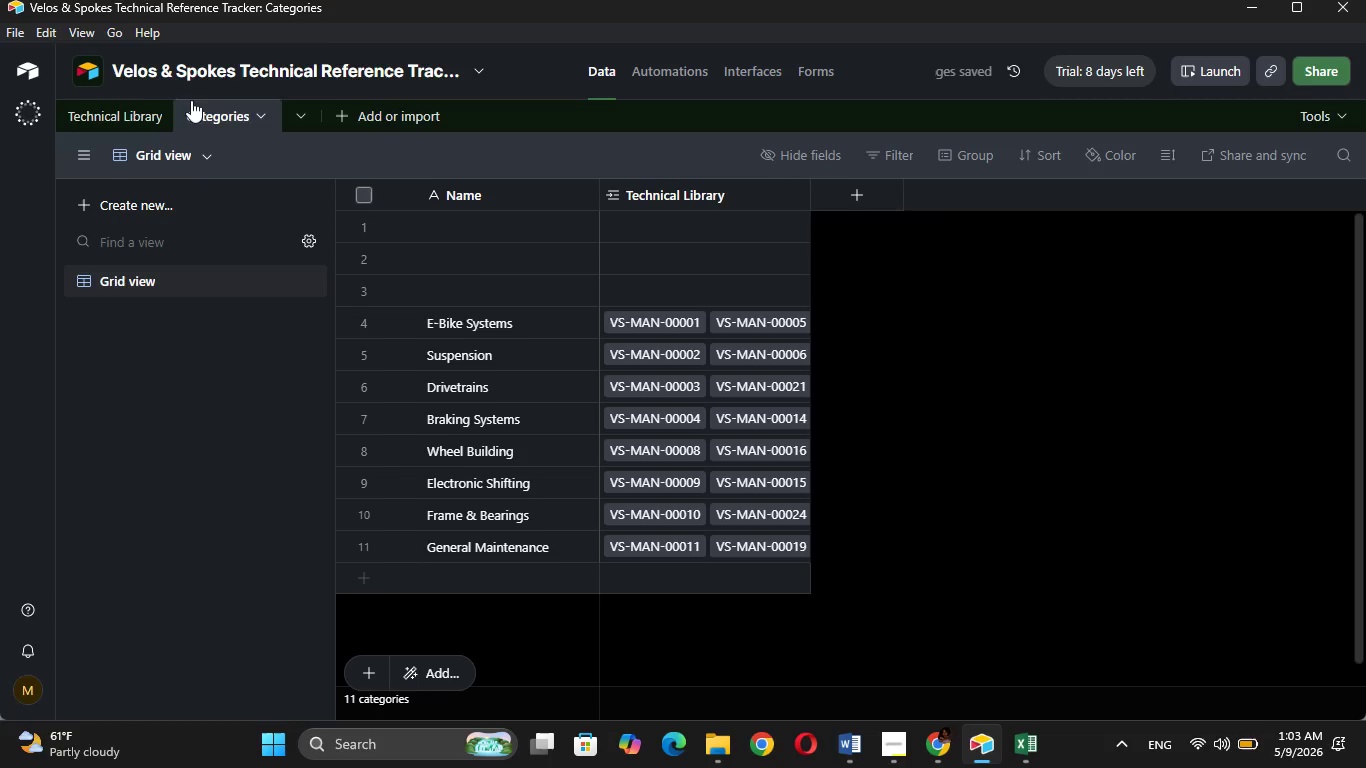 
left_click([103, 115])
 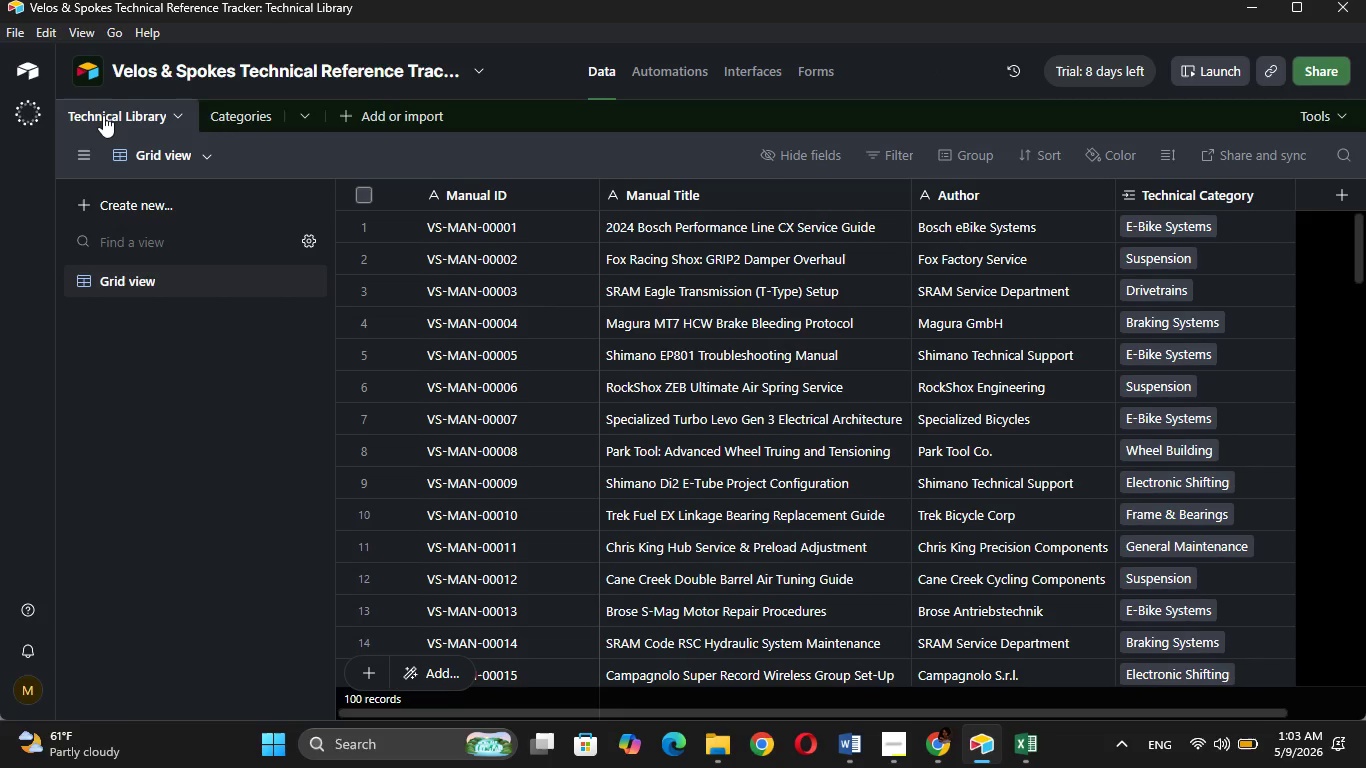 
wait(8.34)
 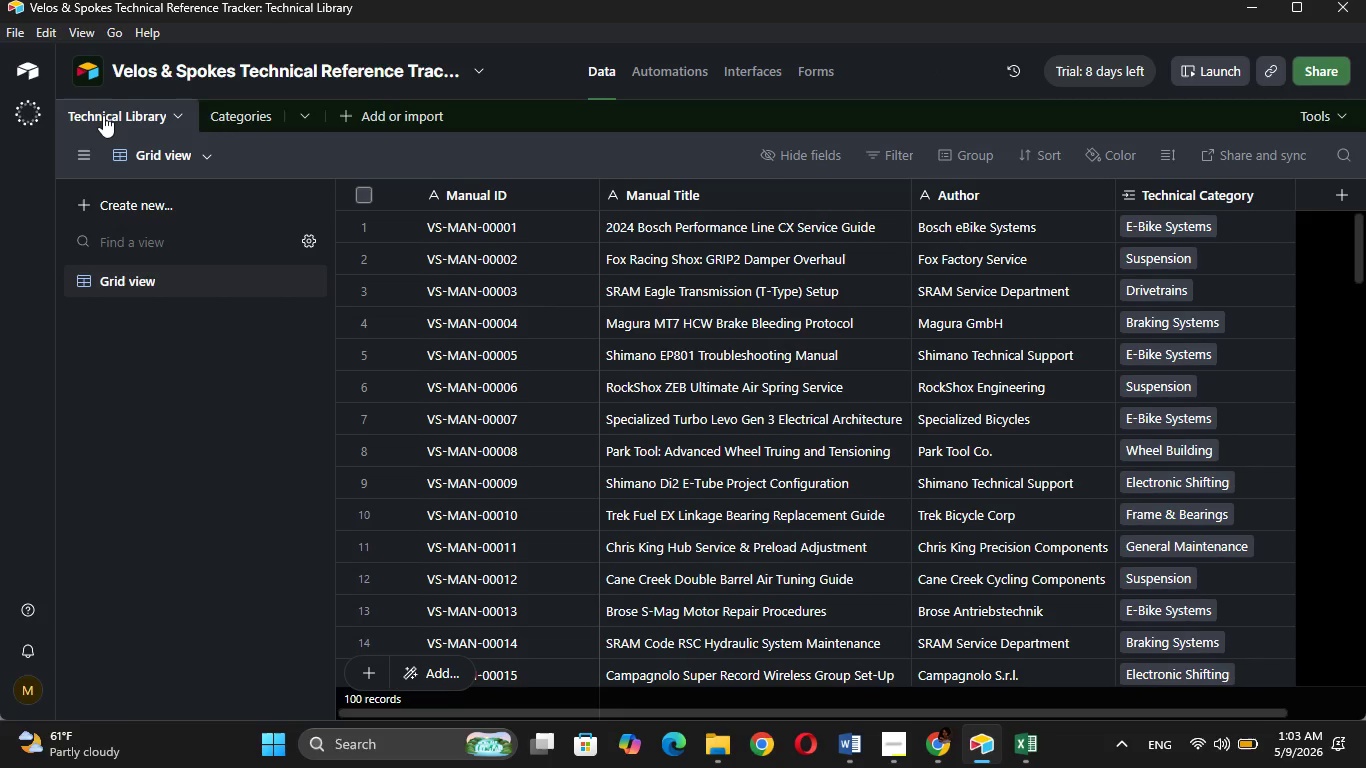 
left_click([1021, 751])
 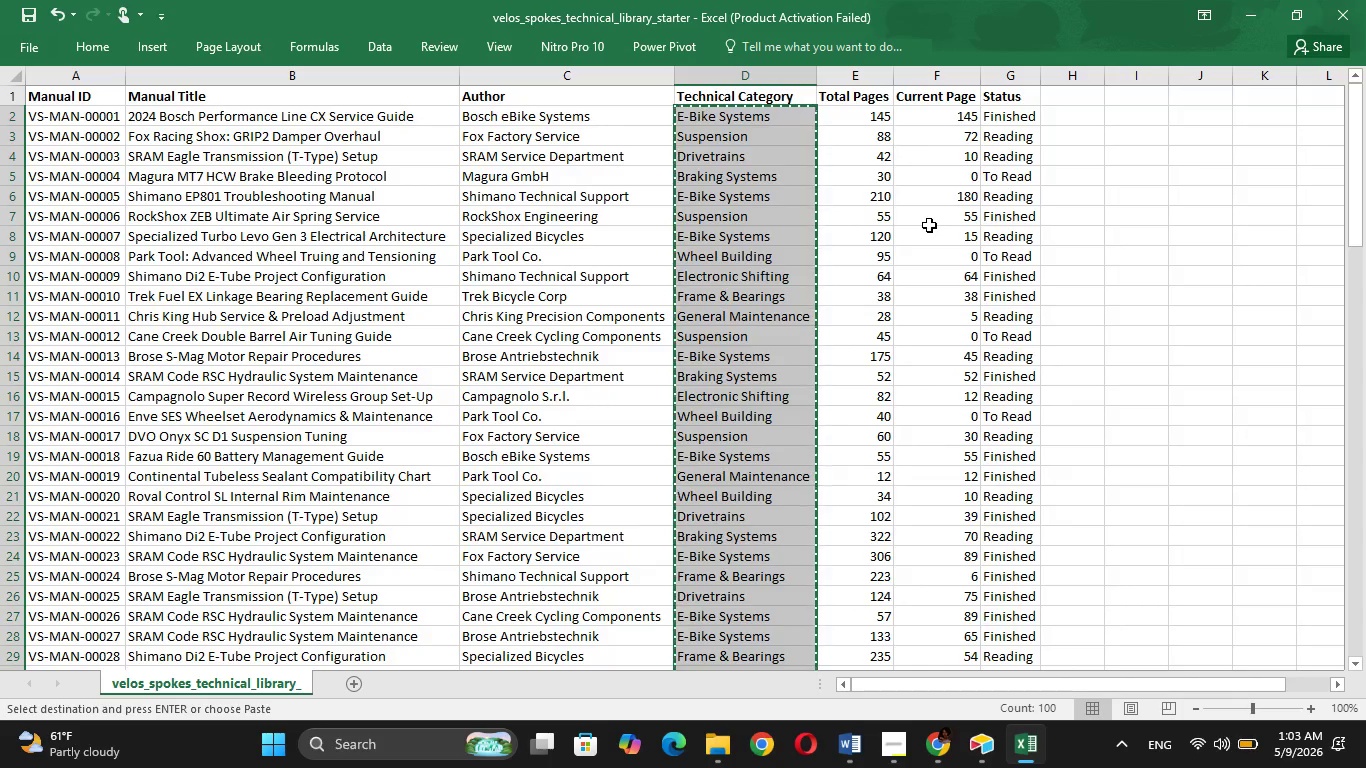 
wait(13.75)
 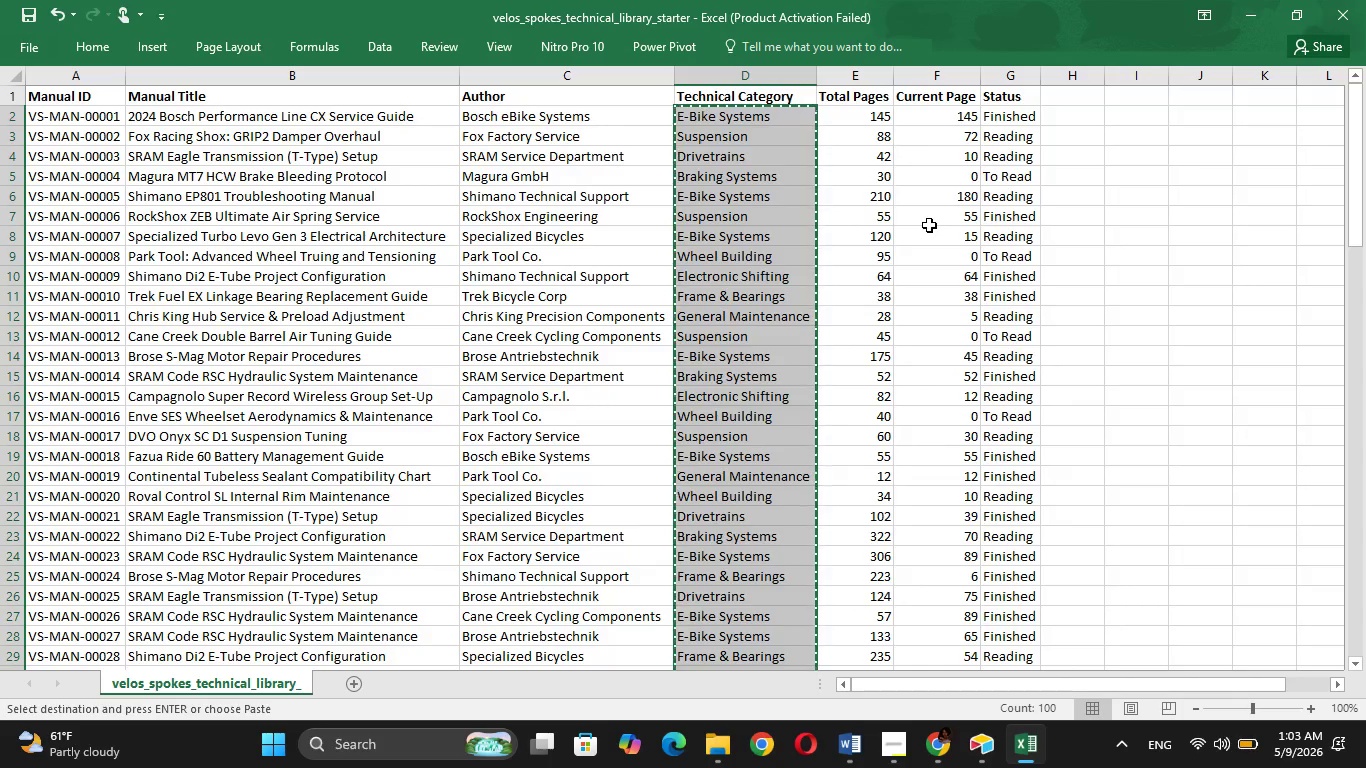 
left_click([1004, 670])
 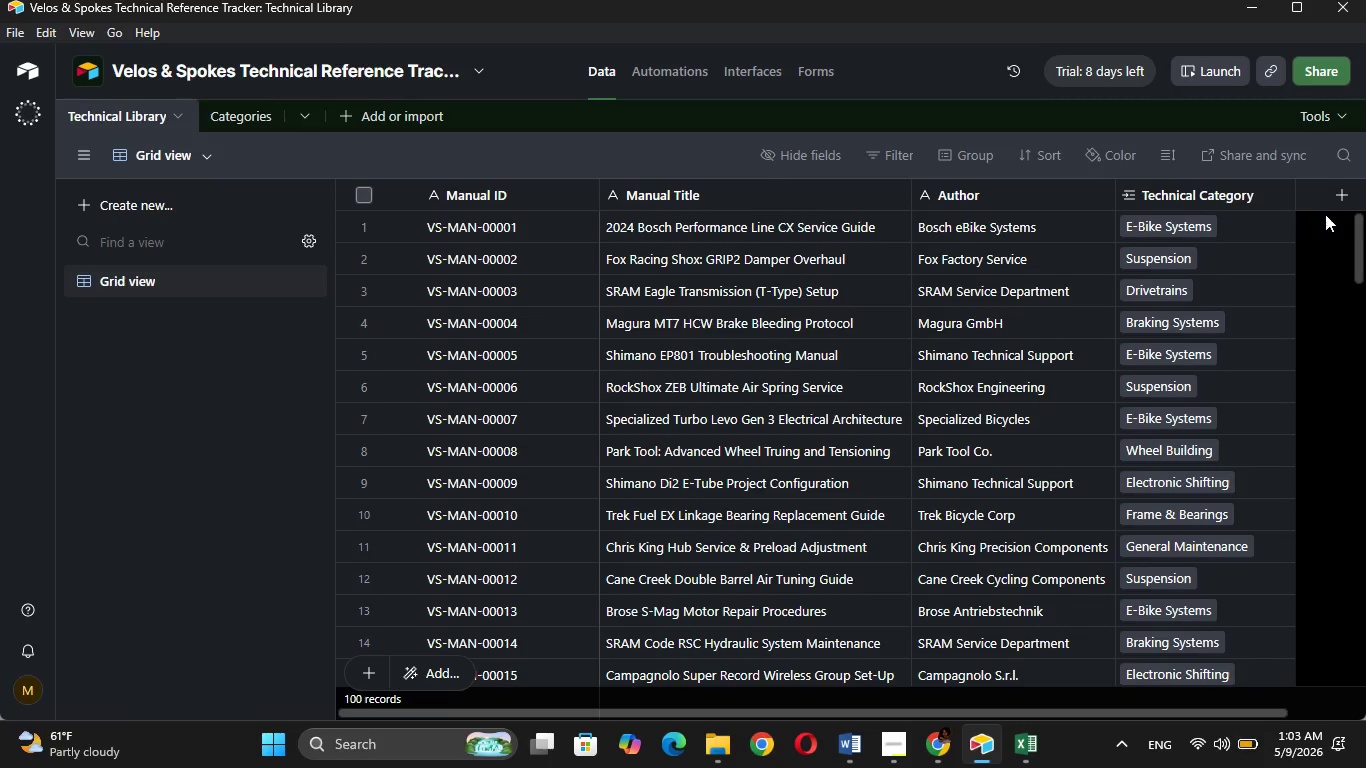 
left_click([1332, 200])
 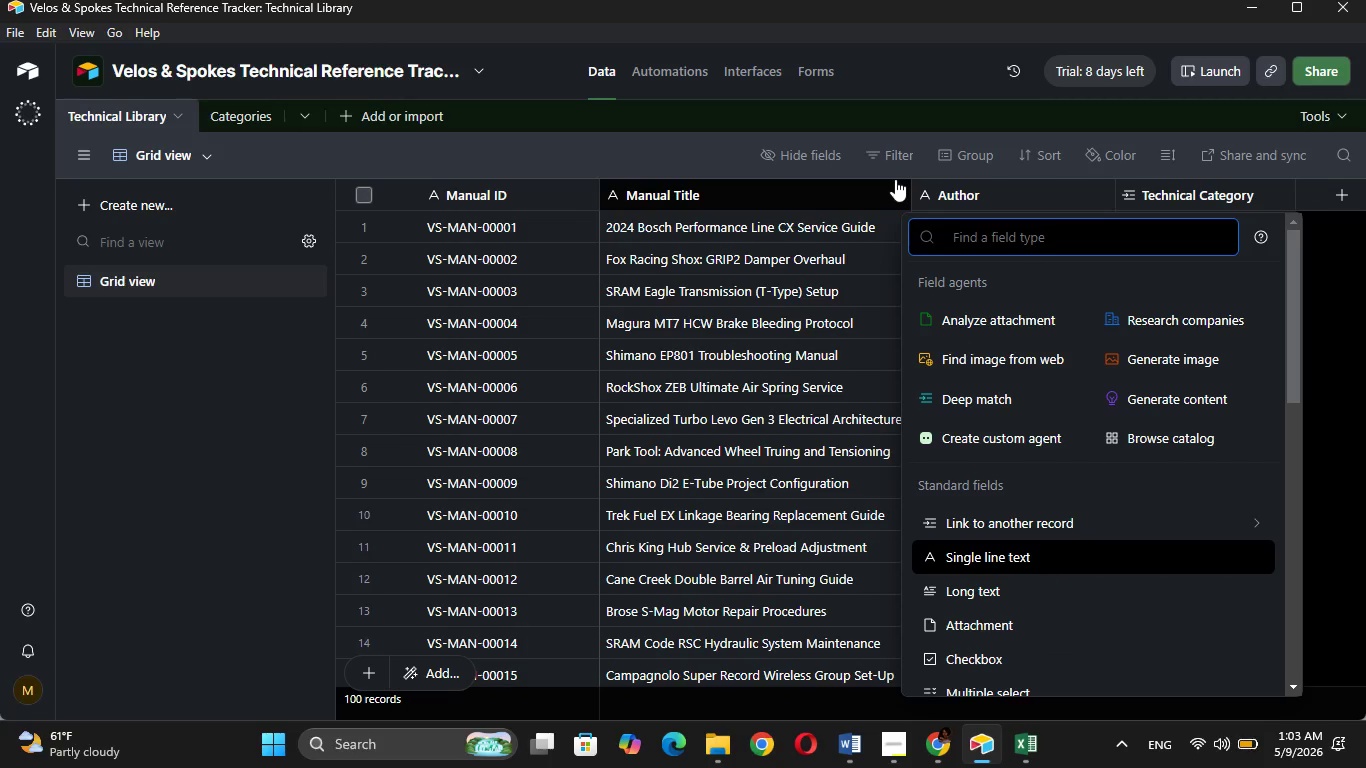 
type(nu)
 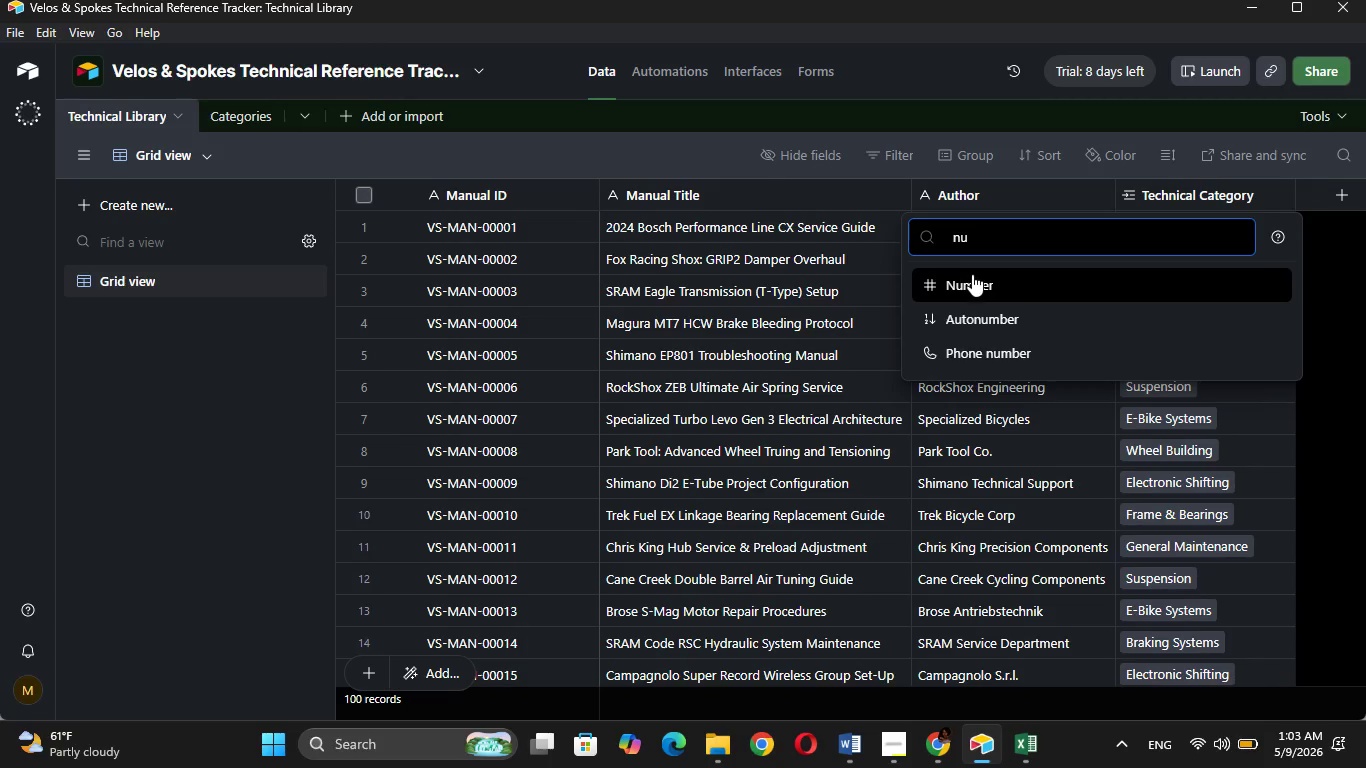 
left_click([978, 280])
 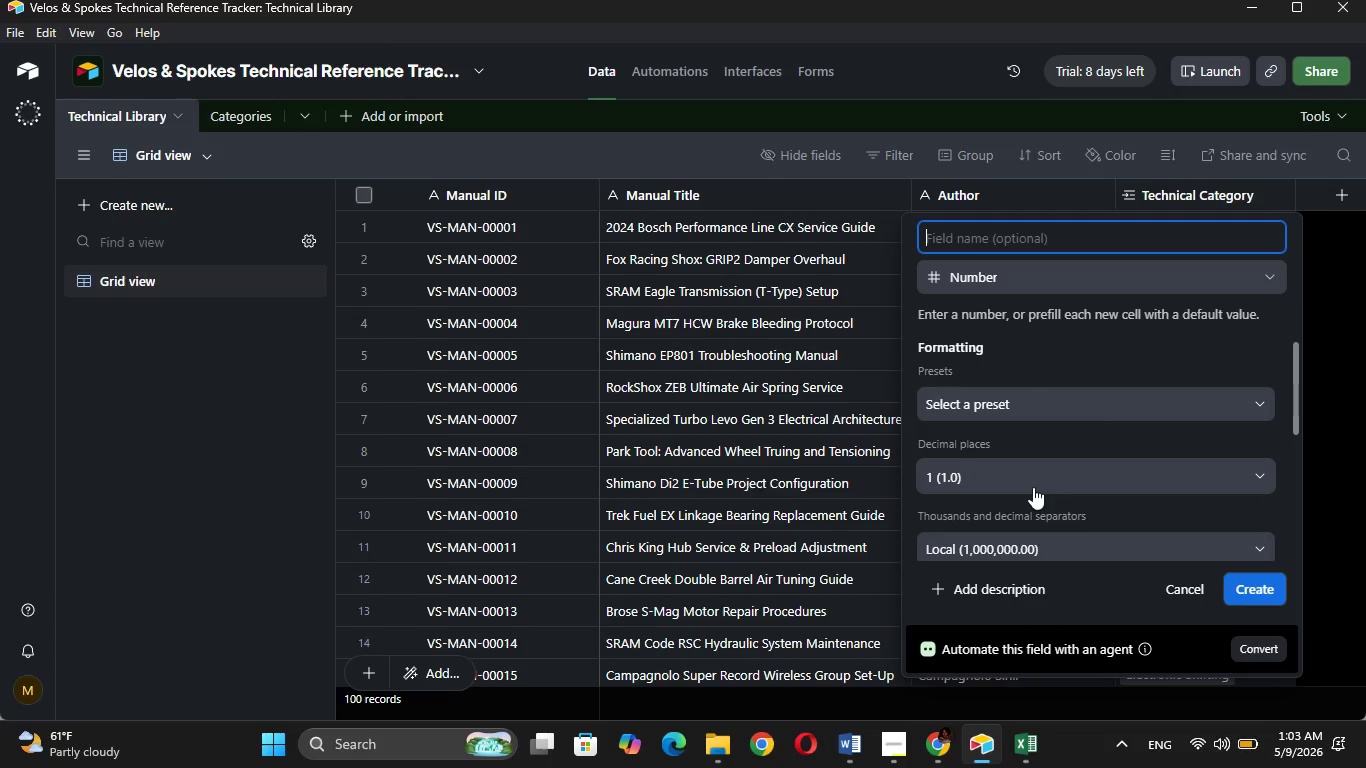 
left_click([1032, 489])
 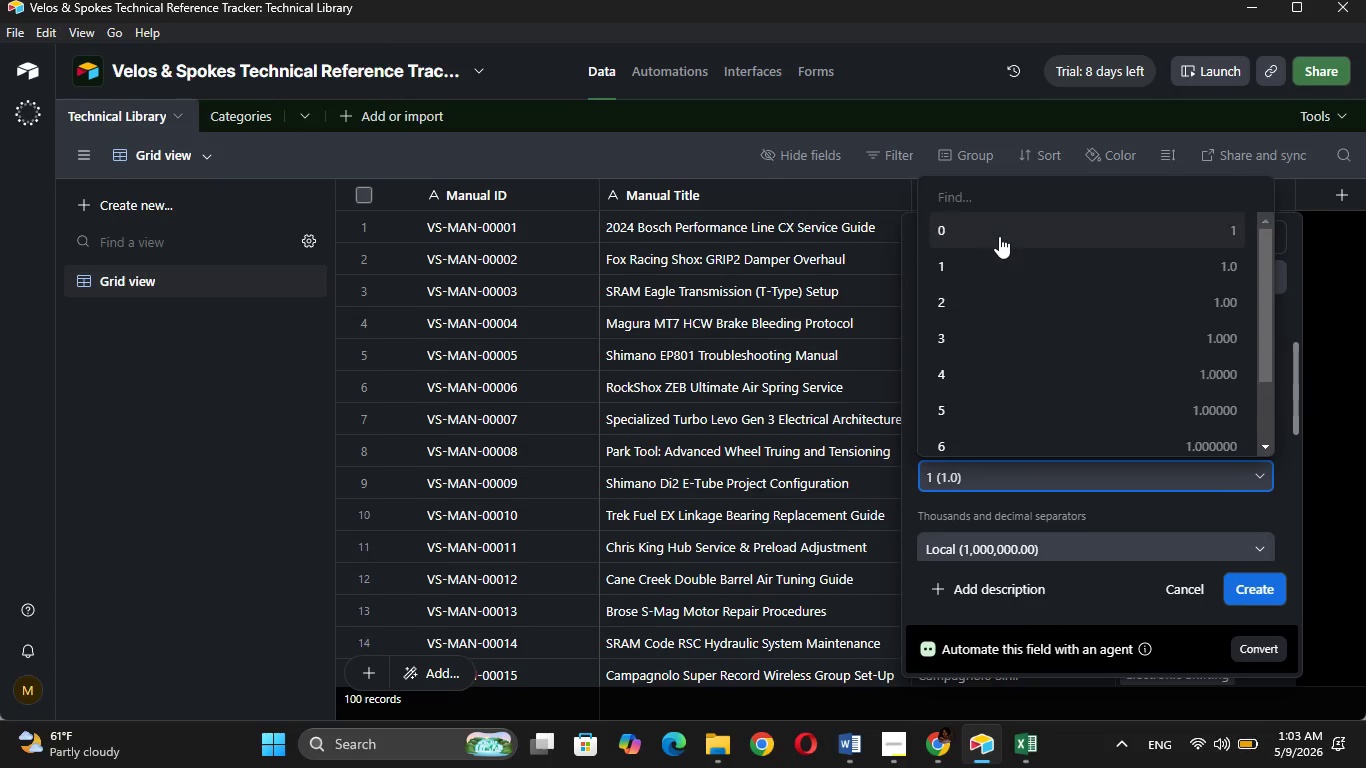 
left_click([998, 224])
 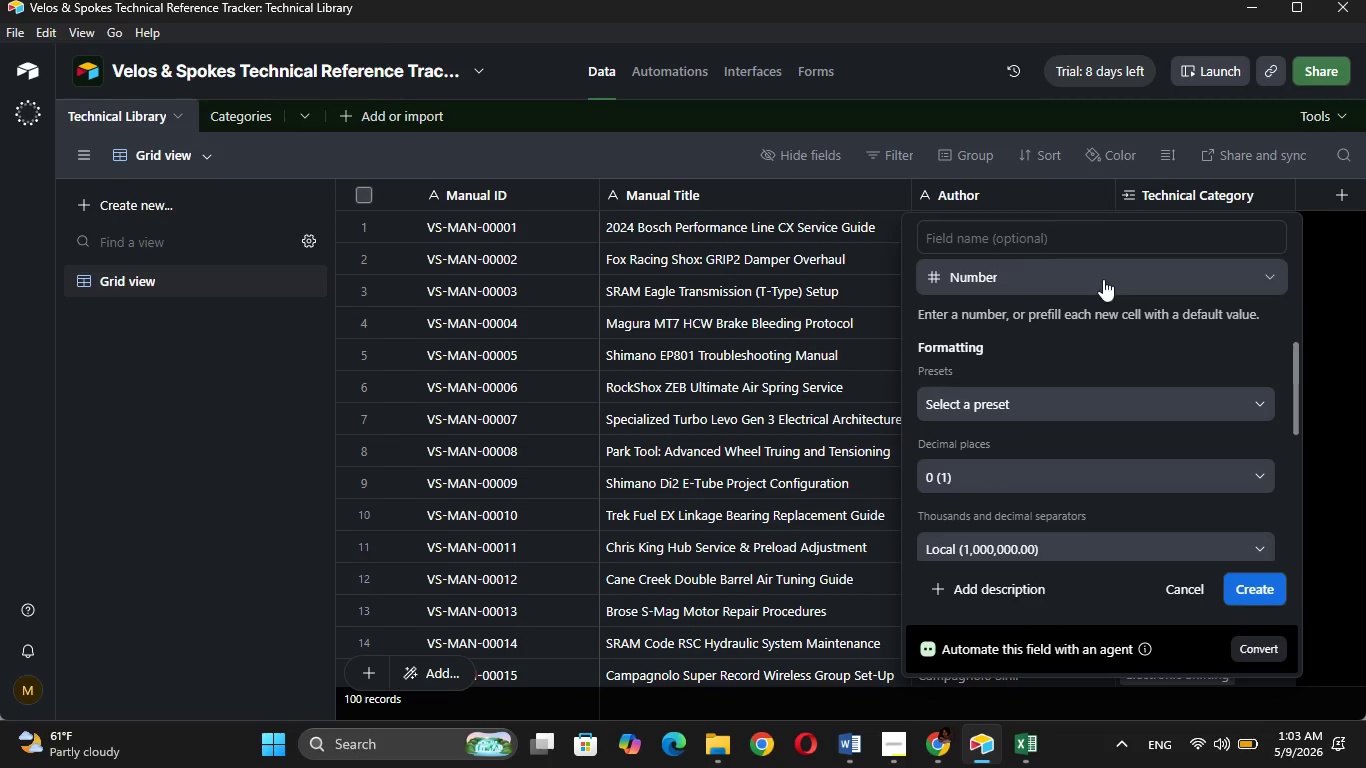 
left_click([1029, 243])
 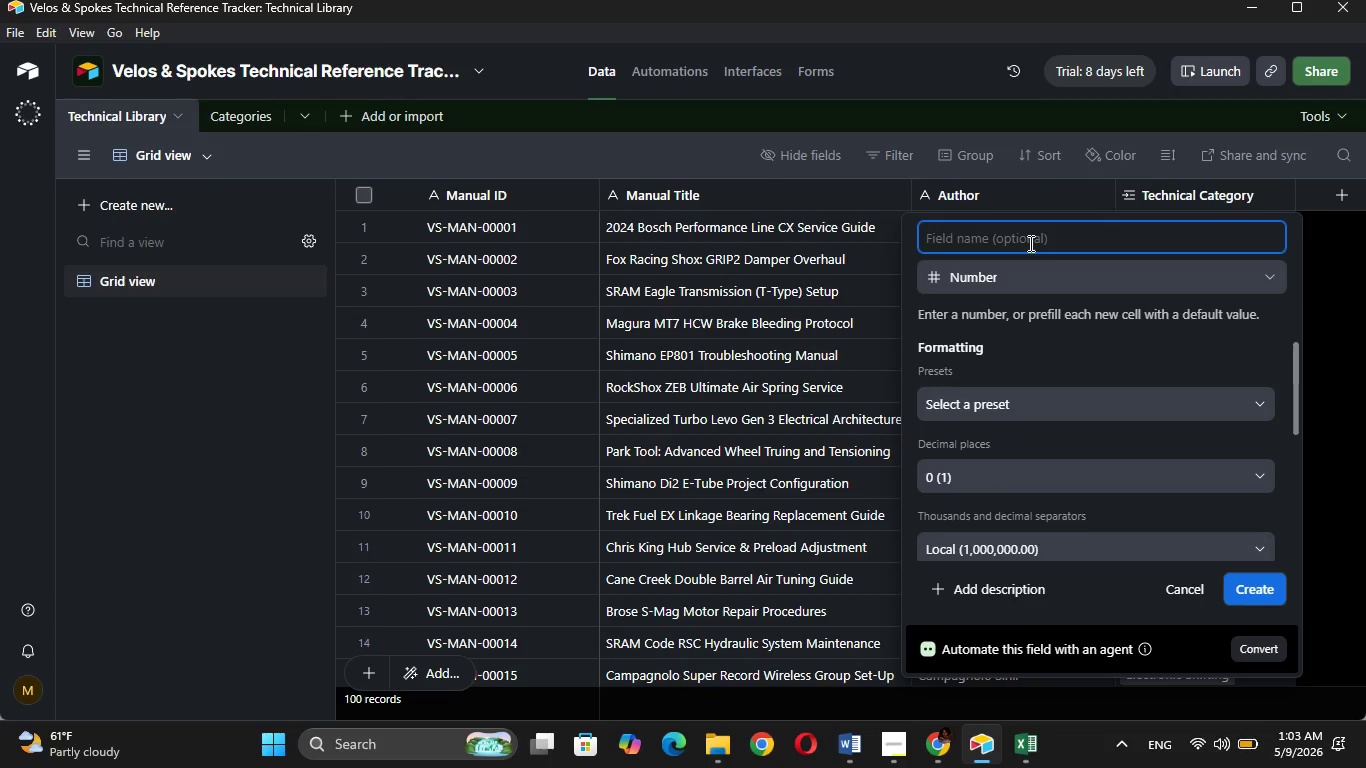 
type(Total Pages)
 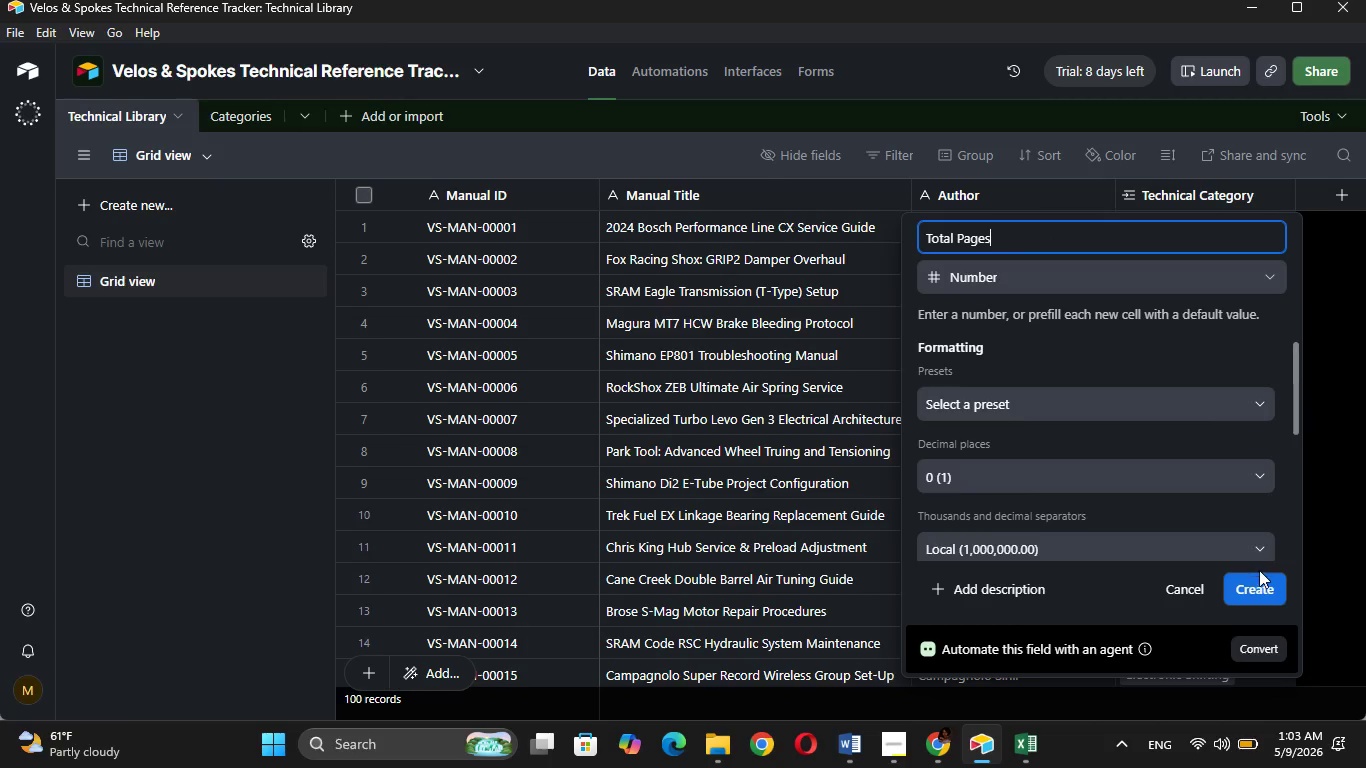 
left_click([1263, 583])
 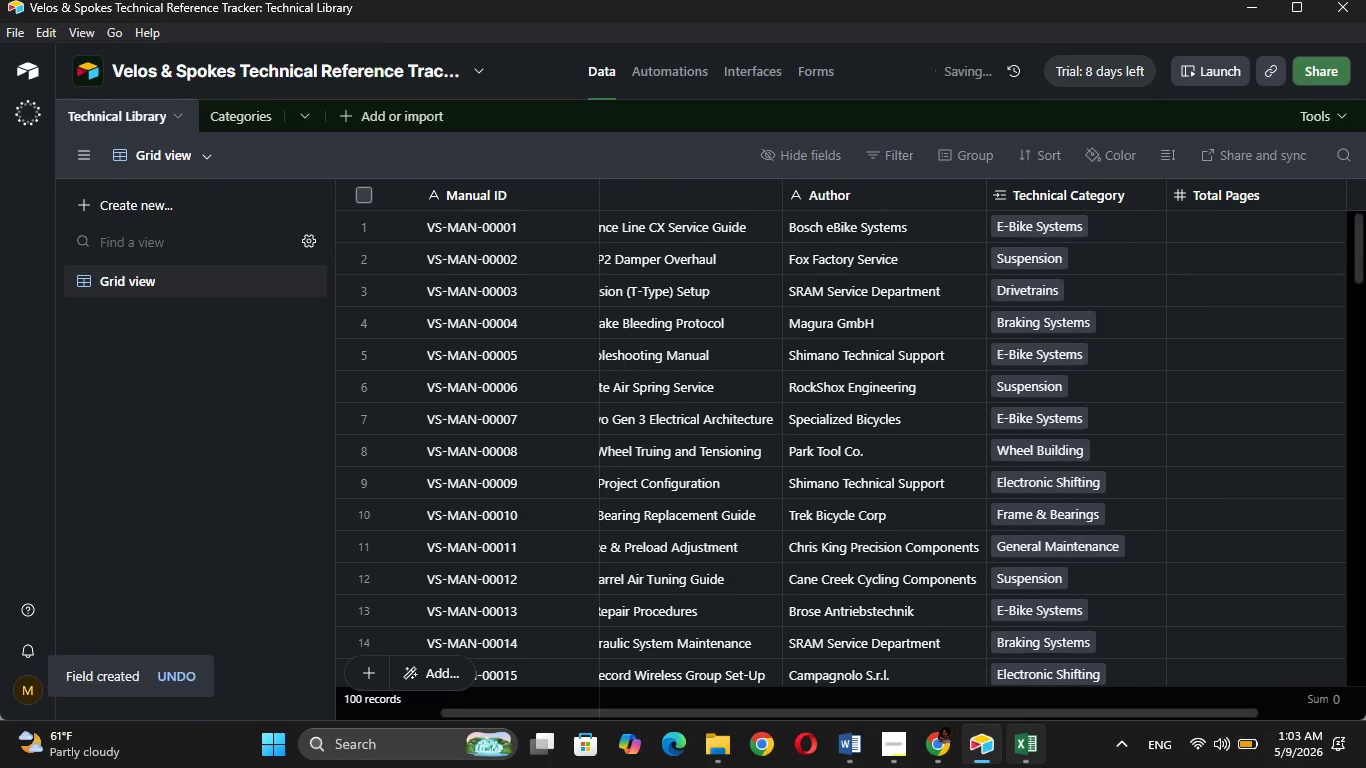 
left_click([1048, 761])
 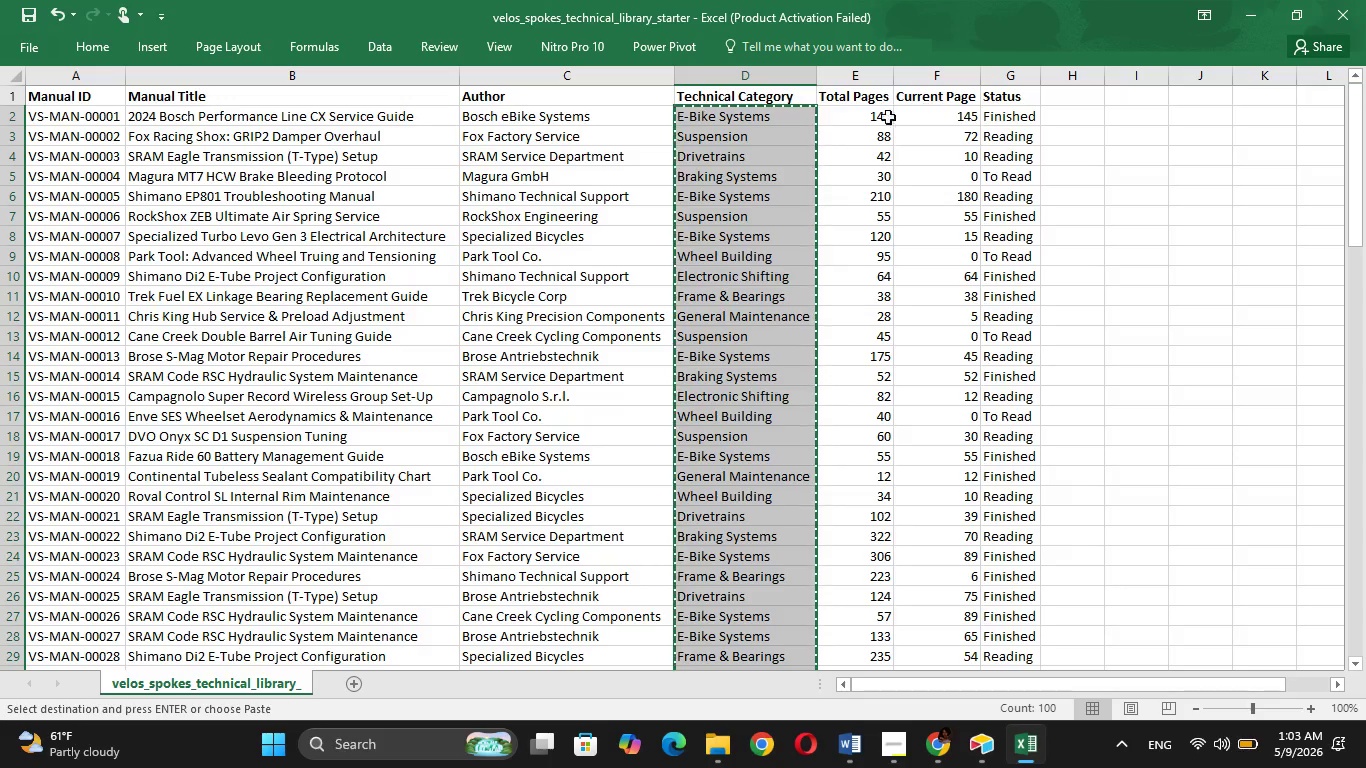 
left_click([882, 124])
 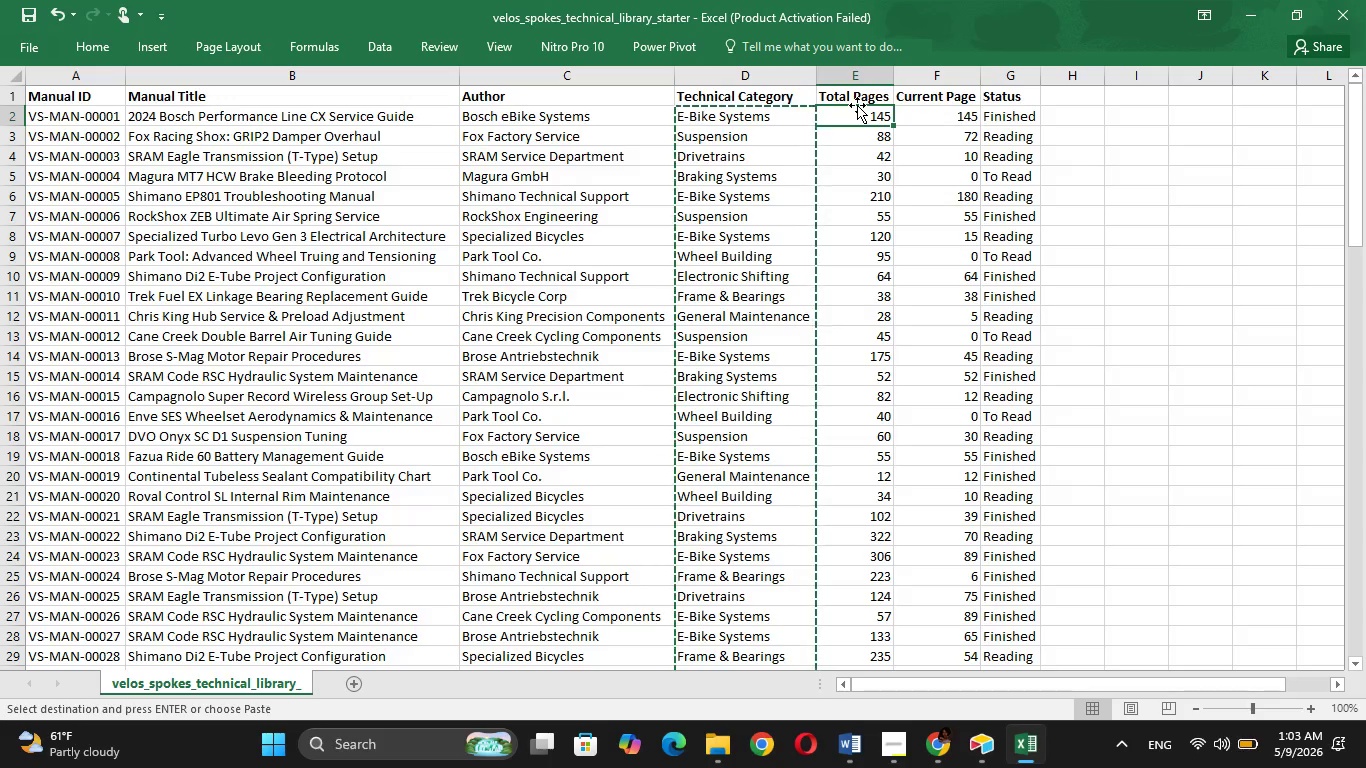 
key(Escape)
 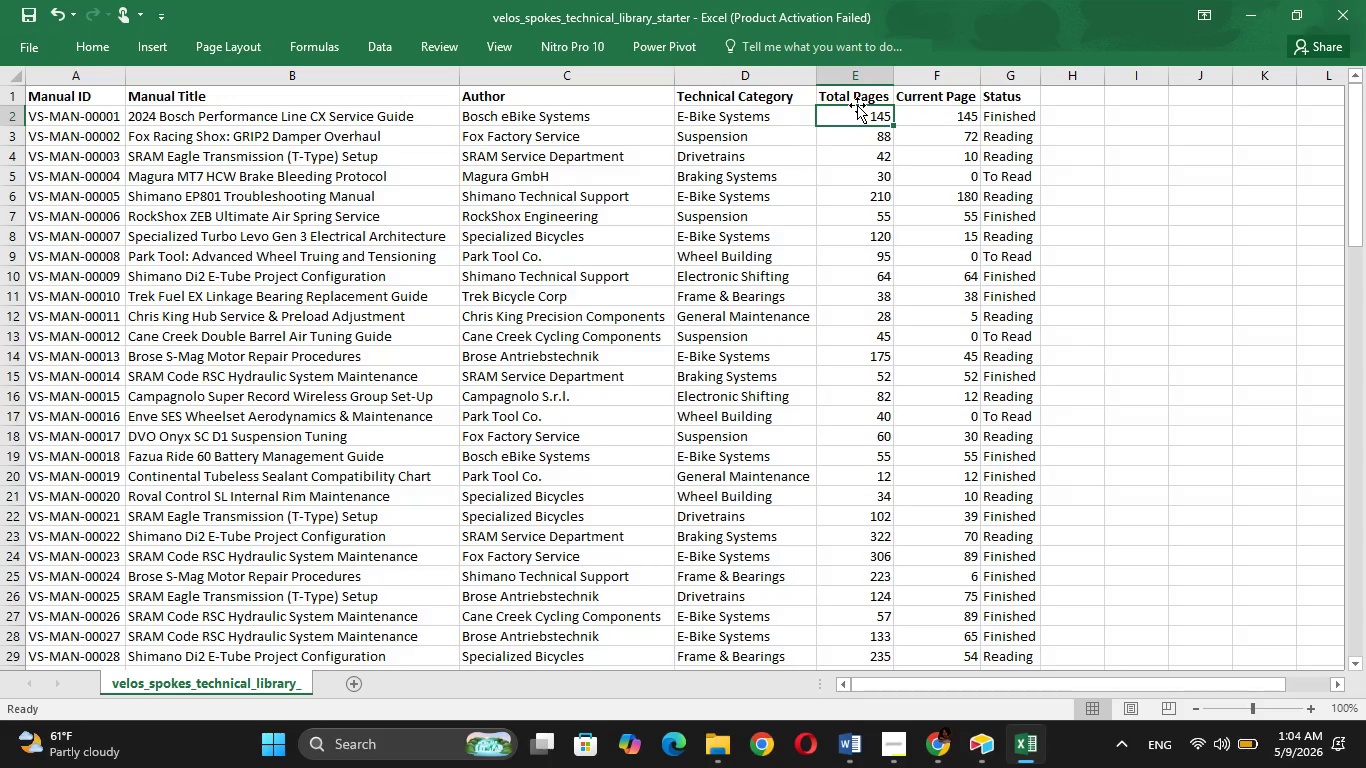 
hold_key(key=ArrowDown, duration=0.58)
 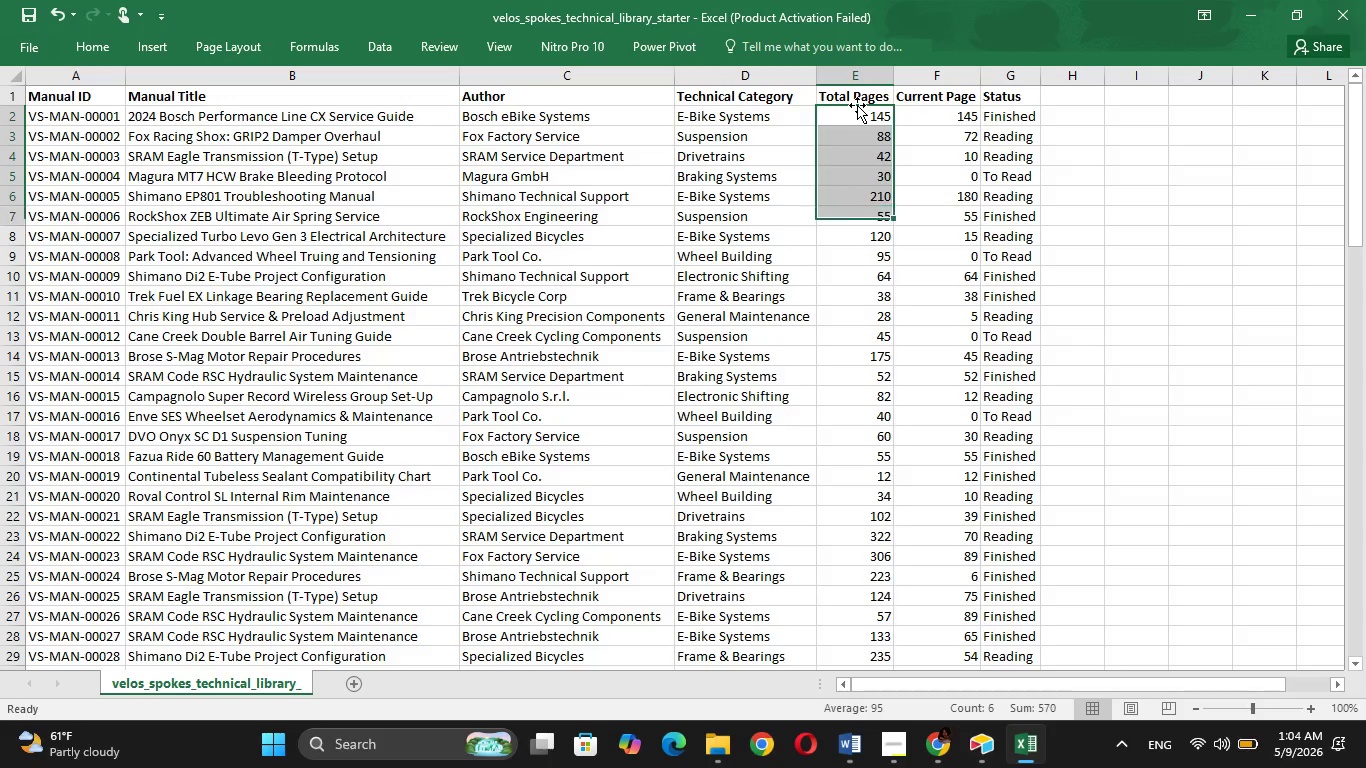 
hold_key(key=ArrowDown, duration=0.67)
 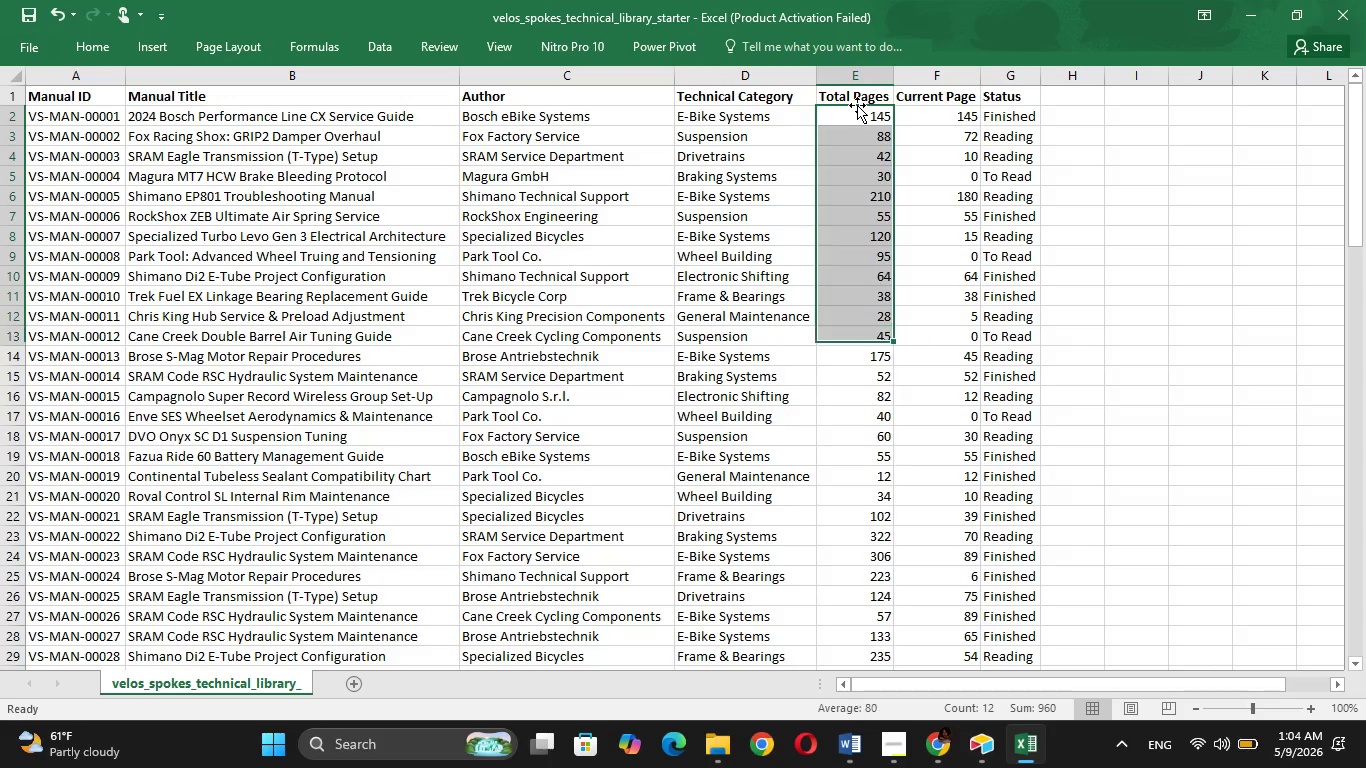 
hold_key(key=ArrowDown, duration=1.51)
 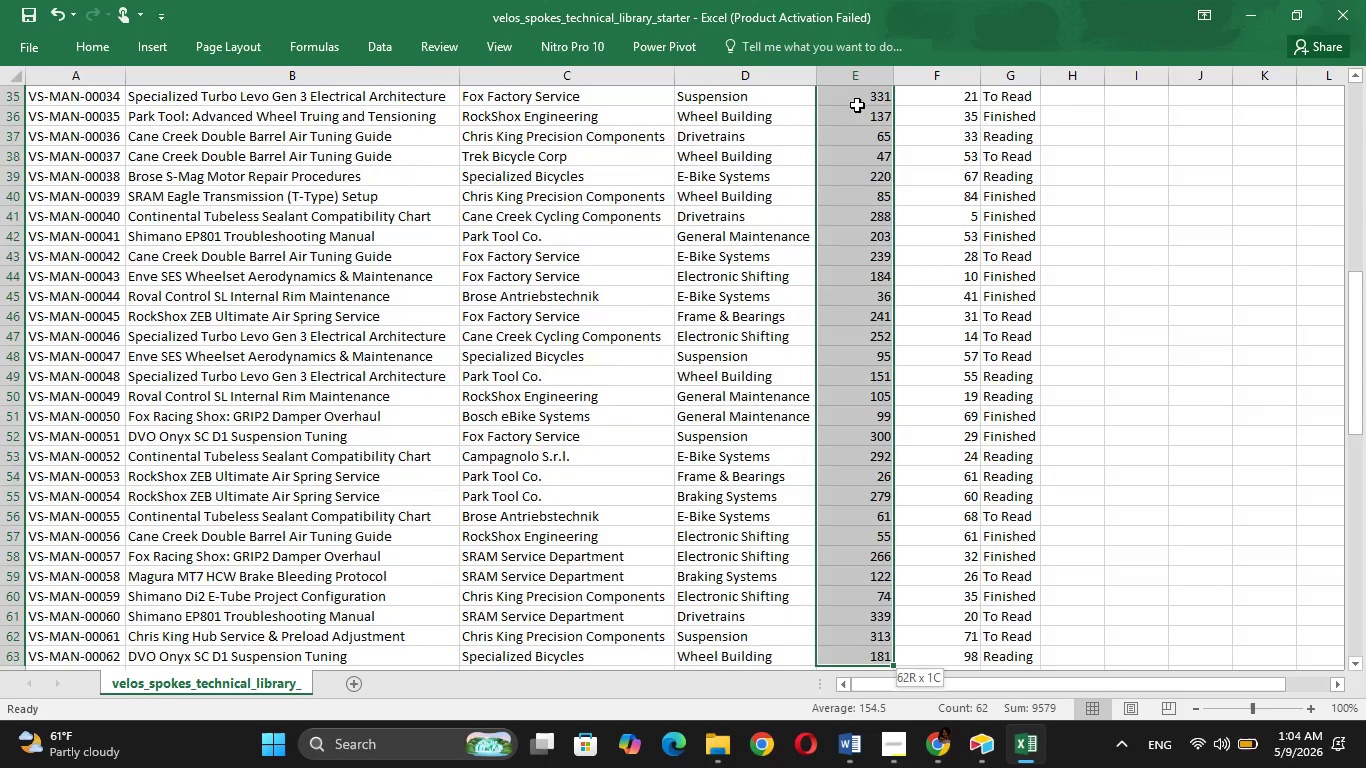 
hold_key(key=ArrowDown, duration=0.53)
 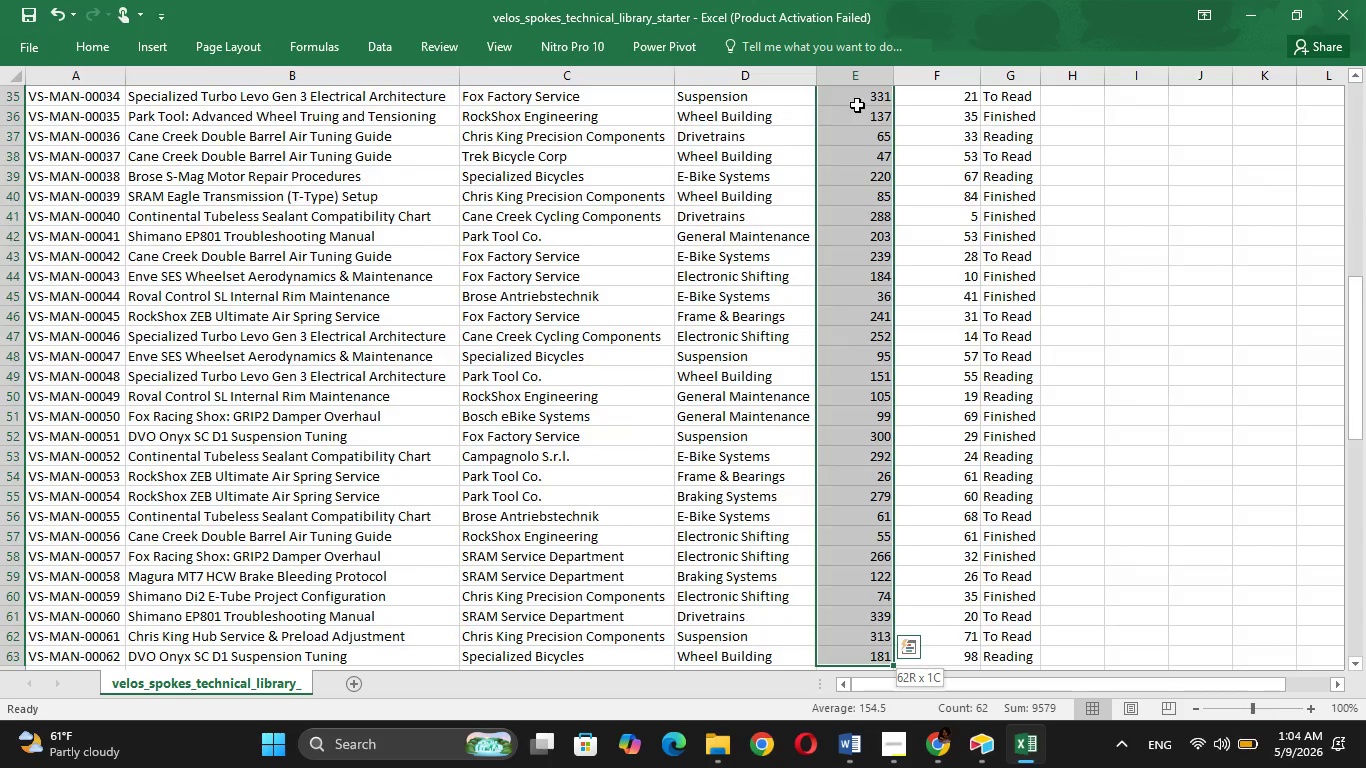 
hold_key(key=ArrowDown, duration=0.58)
 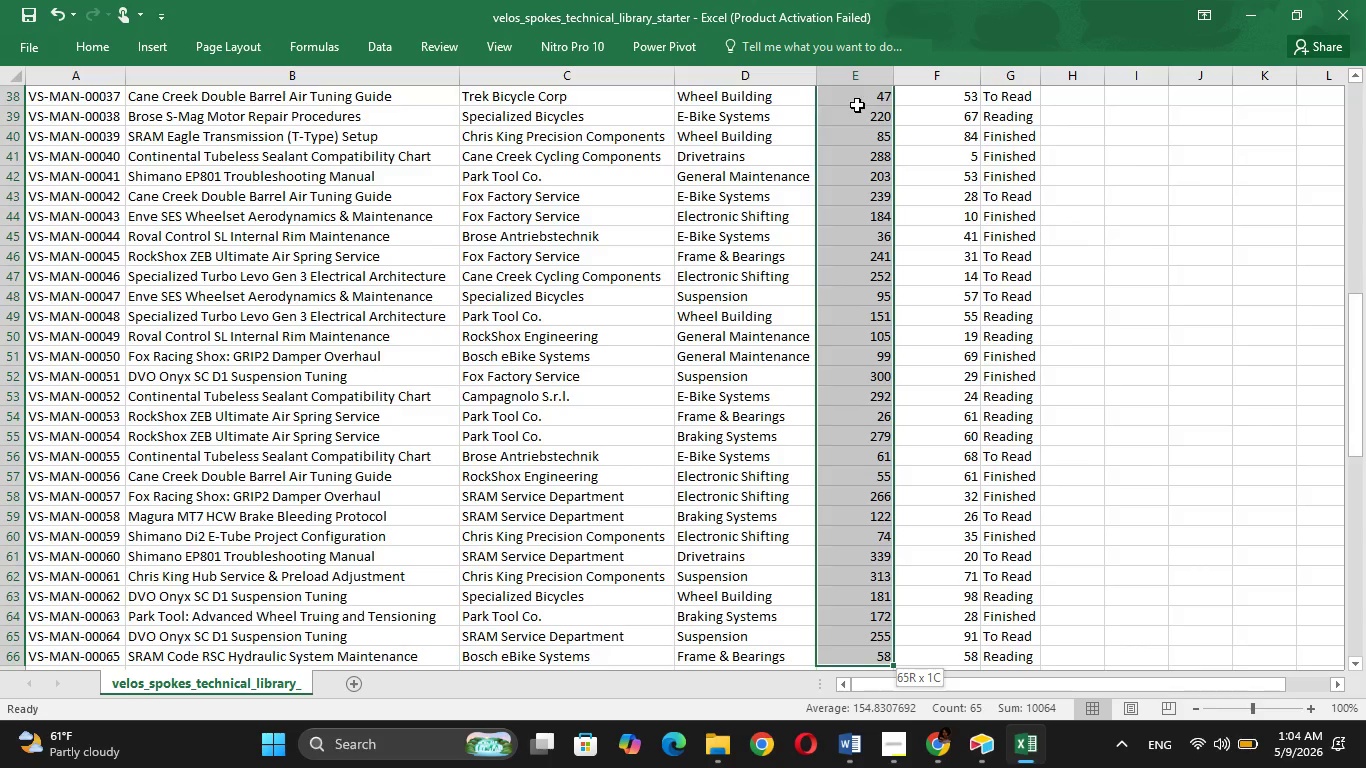 
hold_key(key=ArrowDown, duration=1.26)
 